 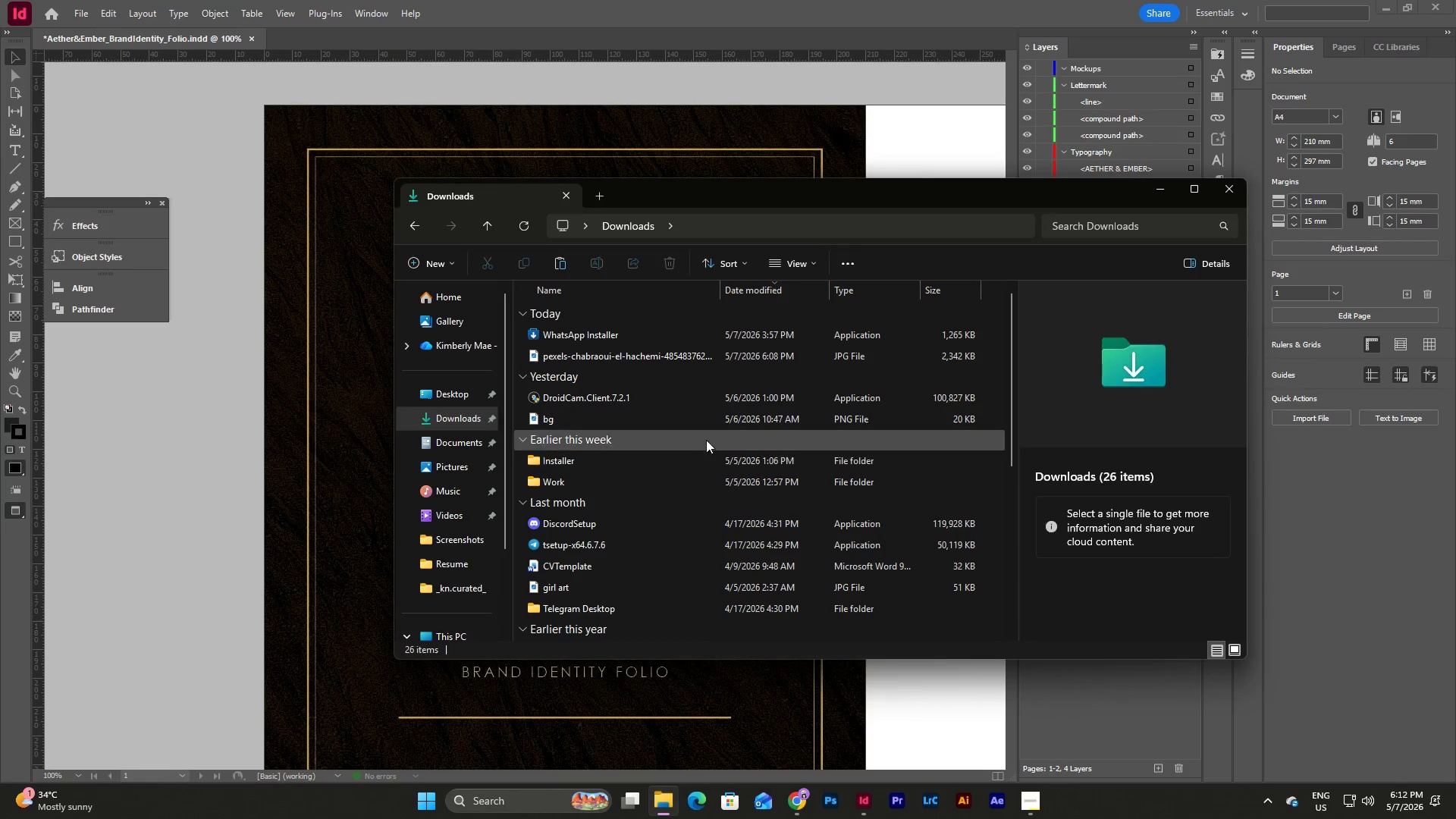 
left_click([474, 433])
 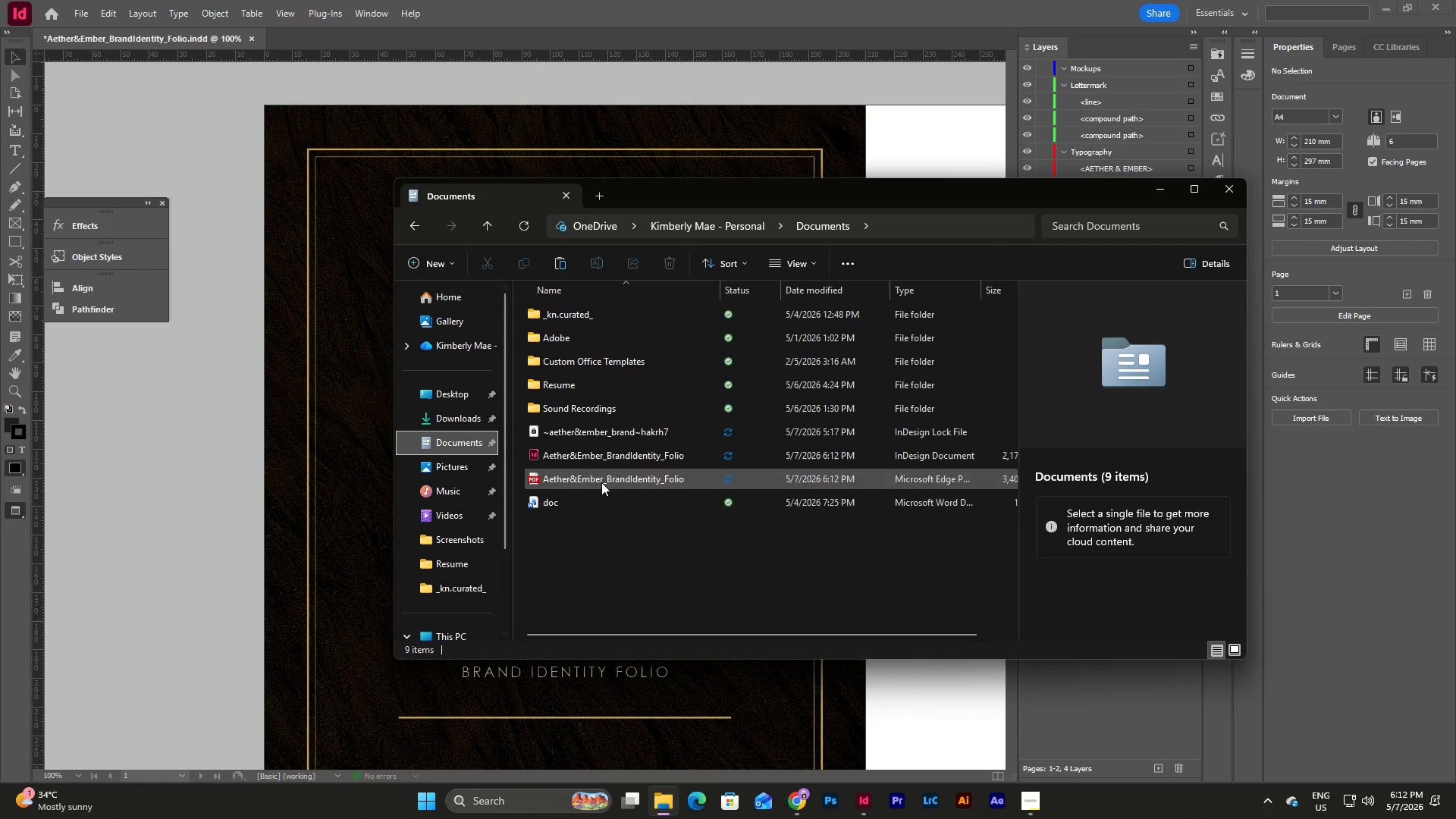 
double_click([604, 478])
 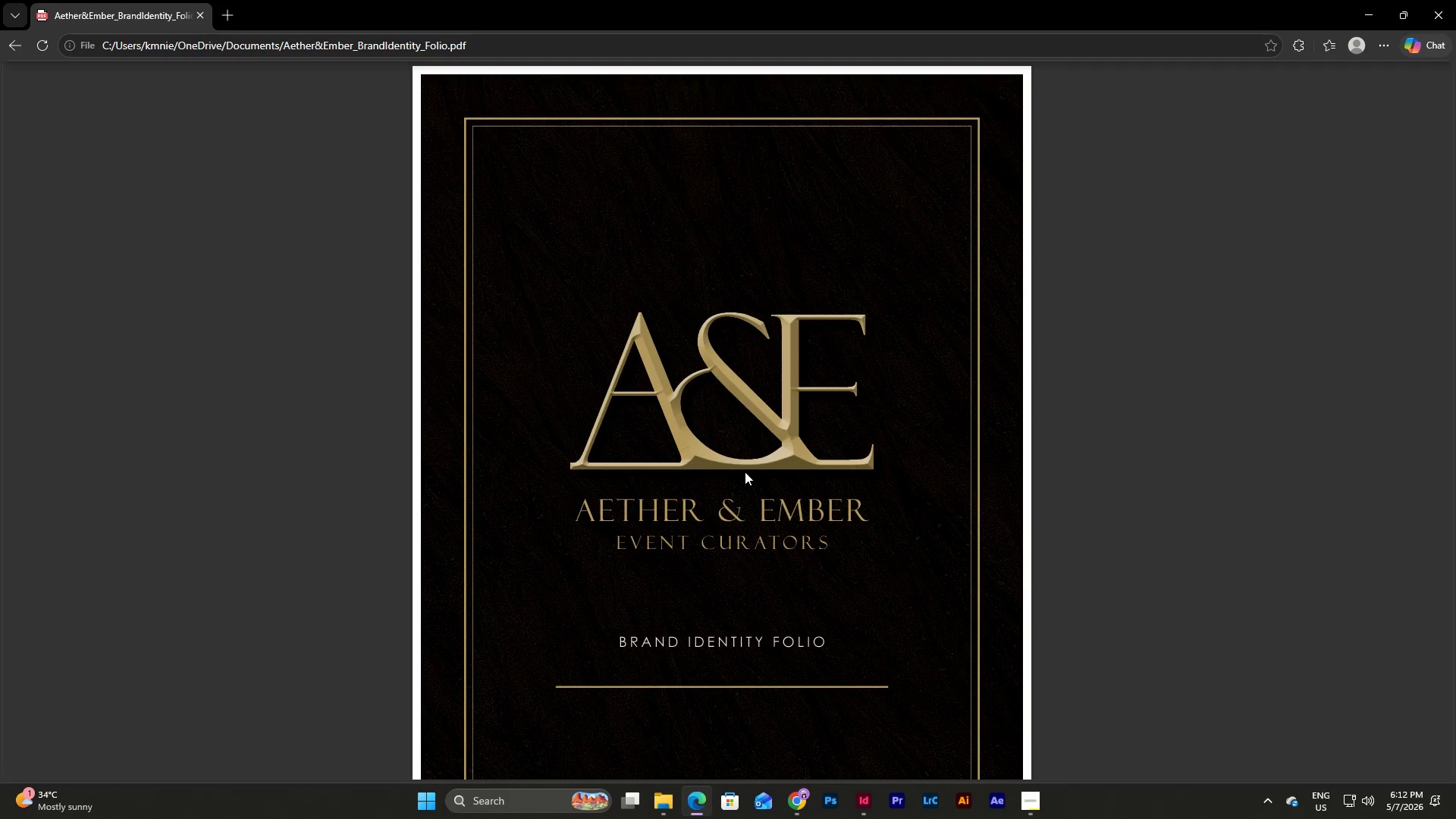 
scroll: coordinate [745, 472], scroll_direction: up, amount: 4.0
 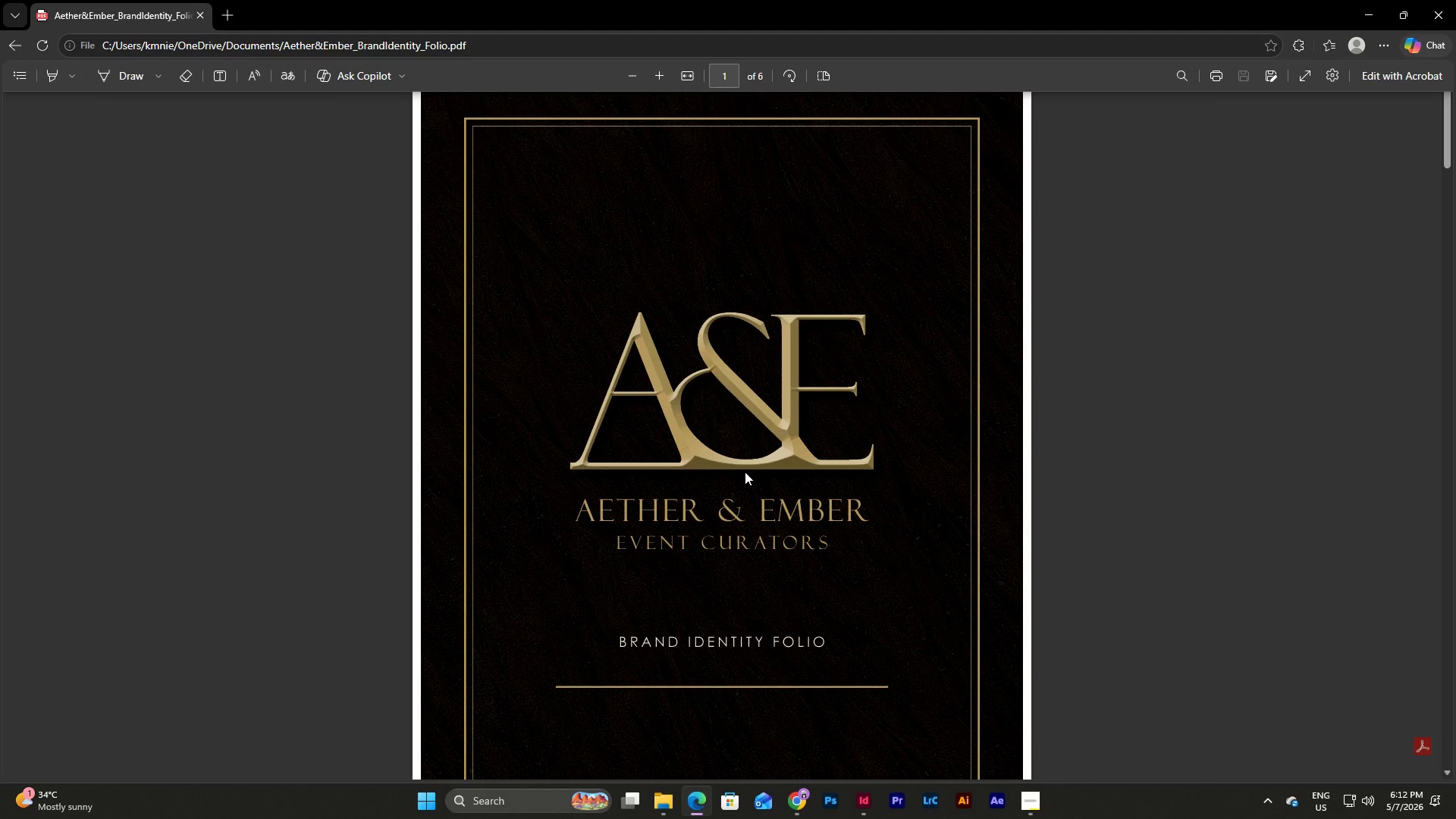 
scroll: coordinate [745, 472], scroll_direction: down, amount: 4.0
 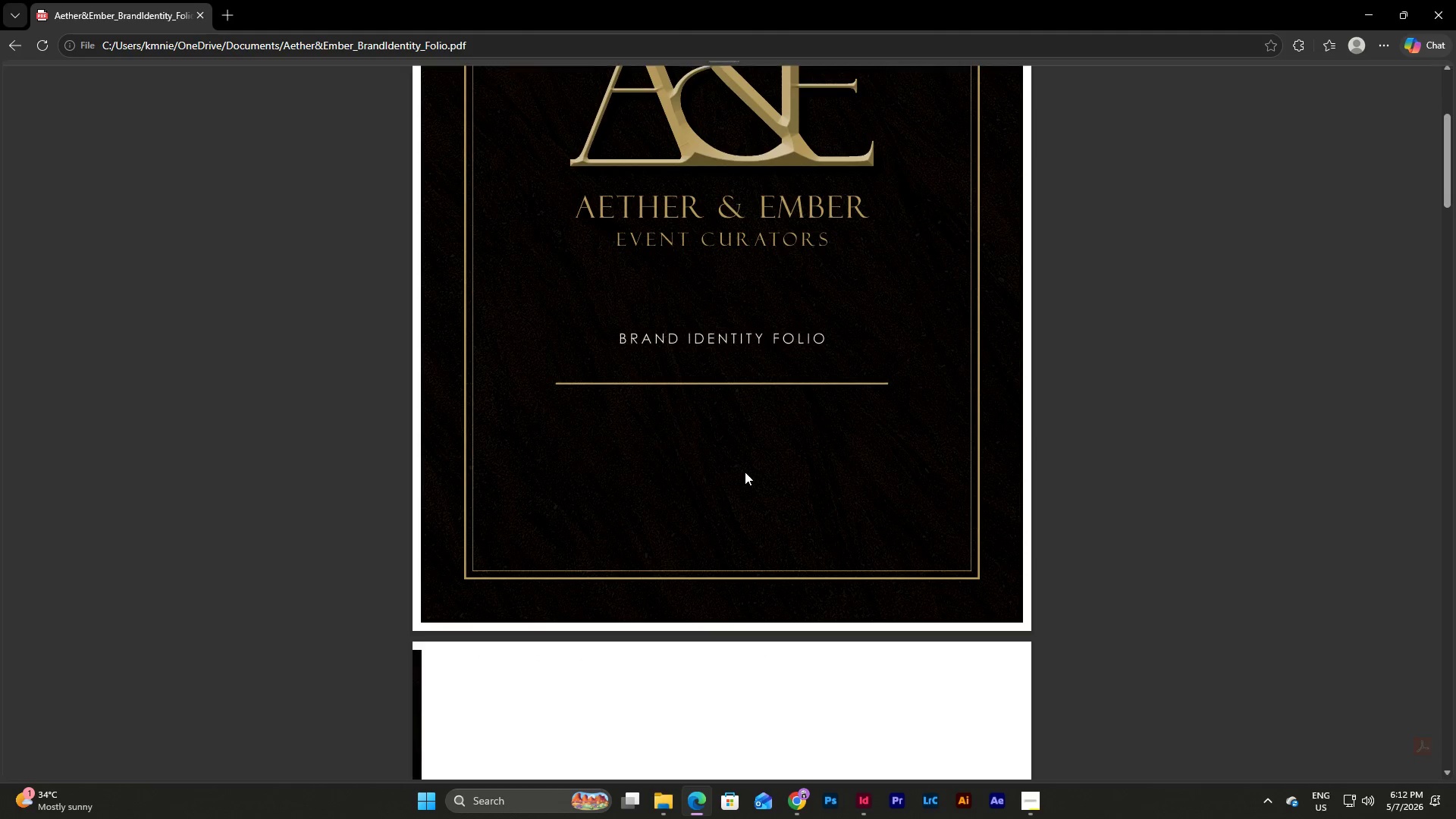 
scroll: coordinate [745, 472], scroll_direction: up, amount: 9.0
 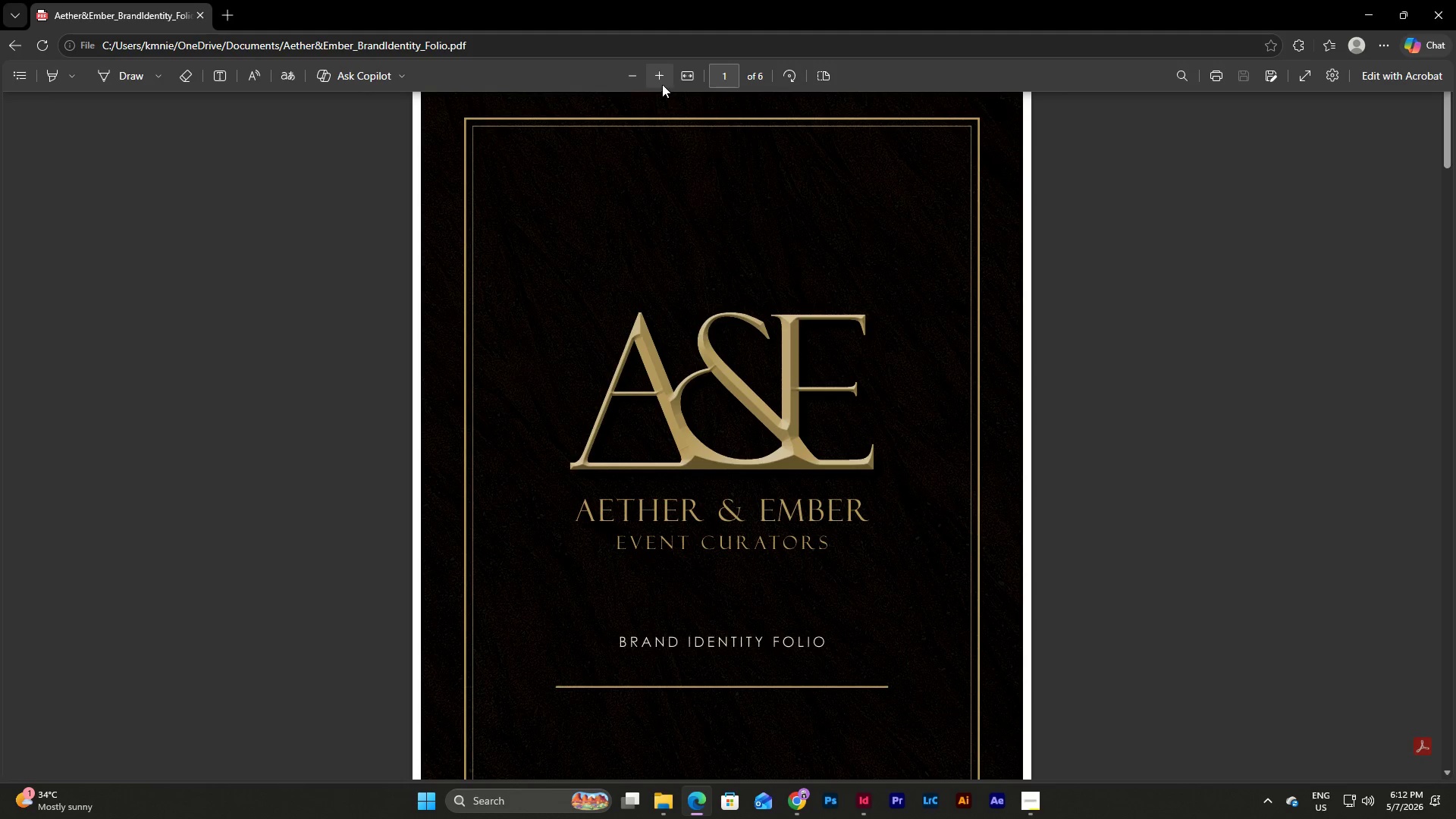 
double_click([655, 78])
 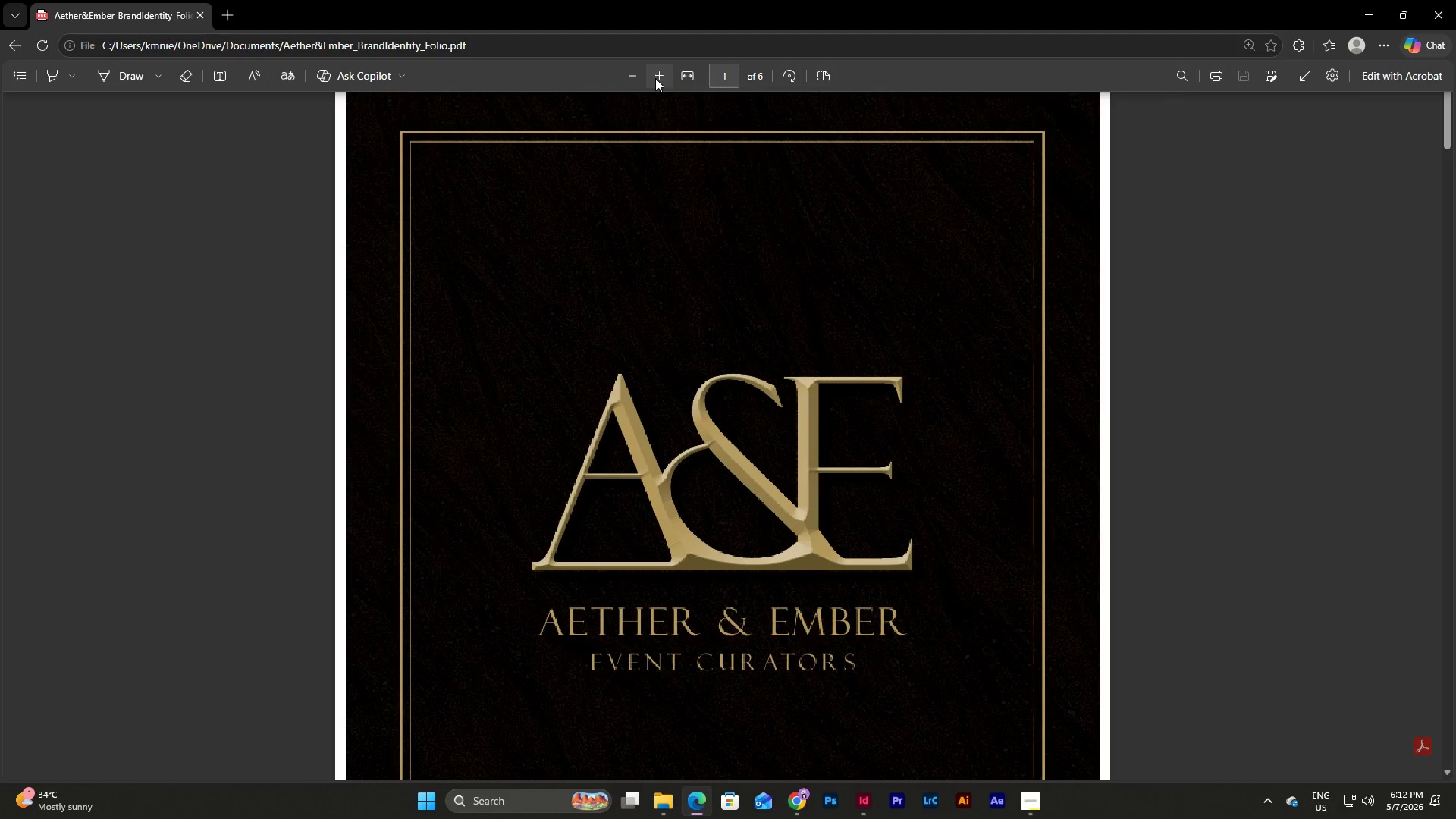 
triple_click([655, 78])
 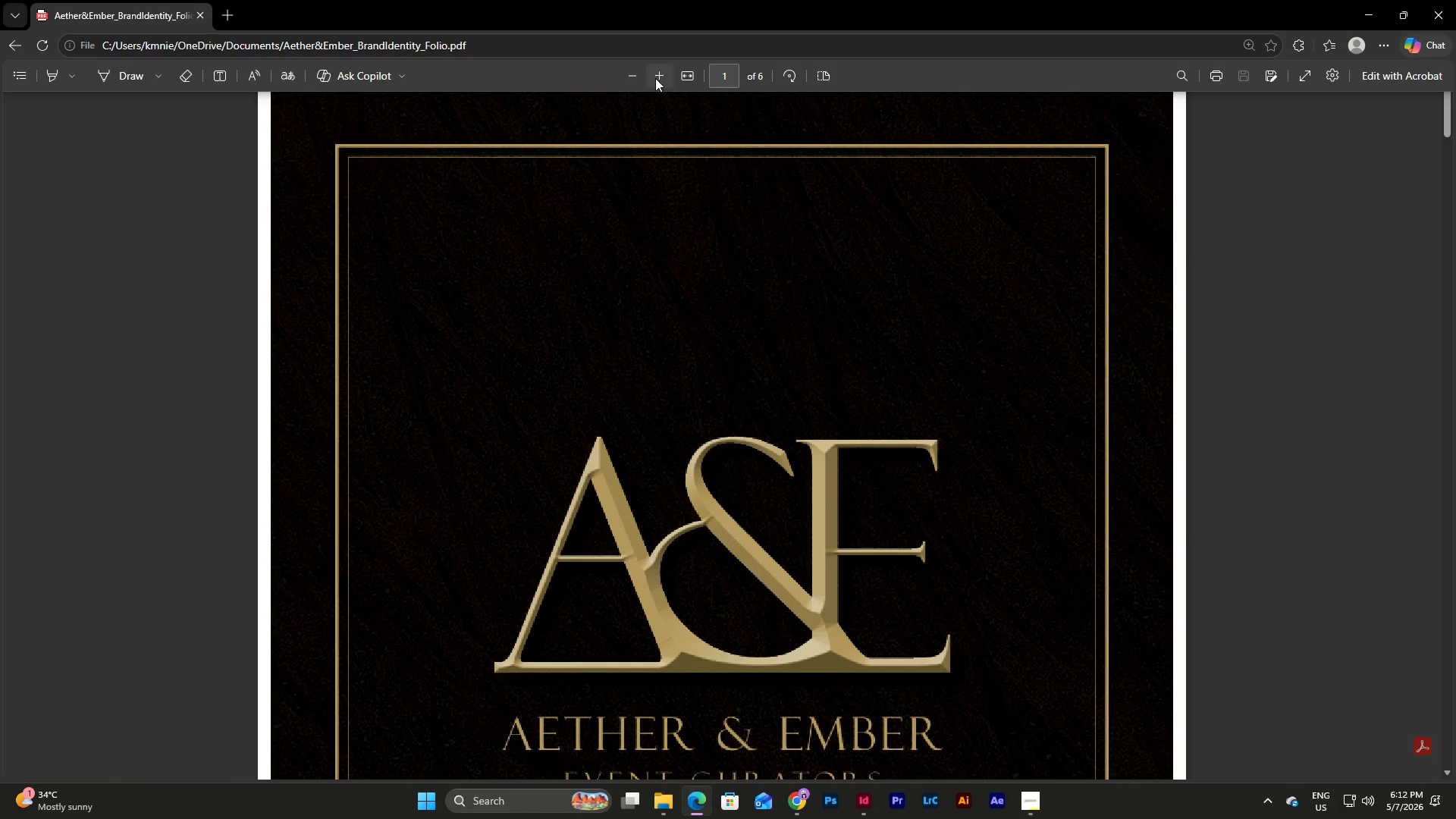 
triple_click([655, 78])
 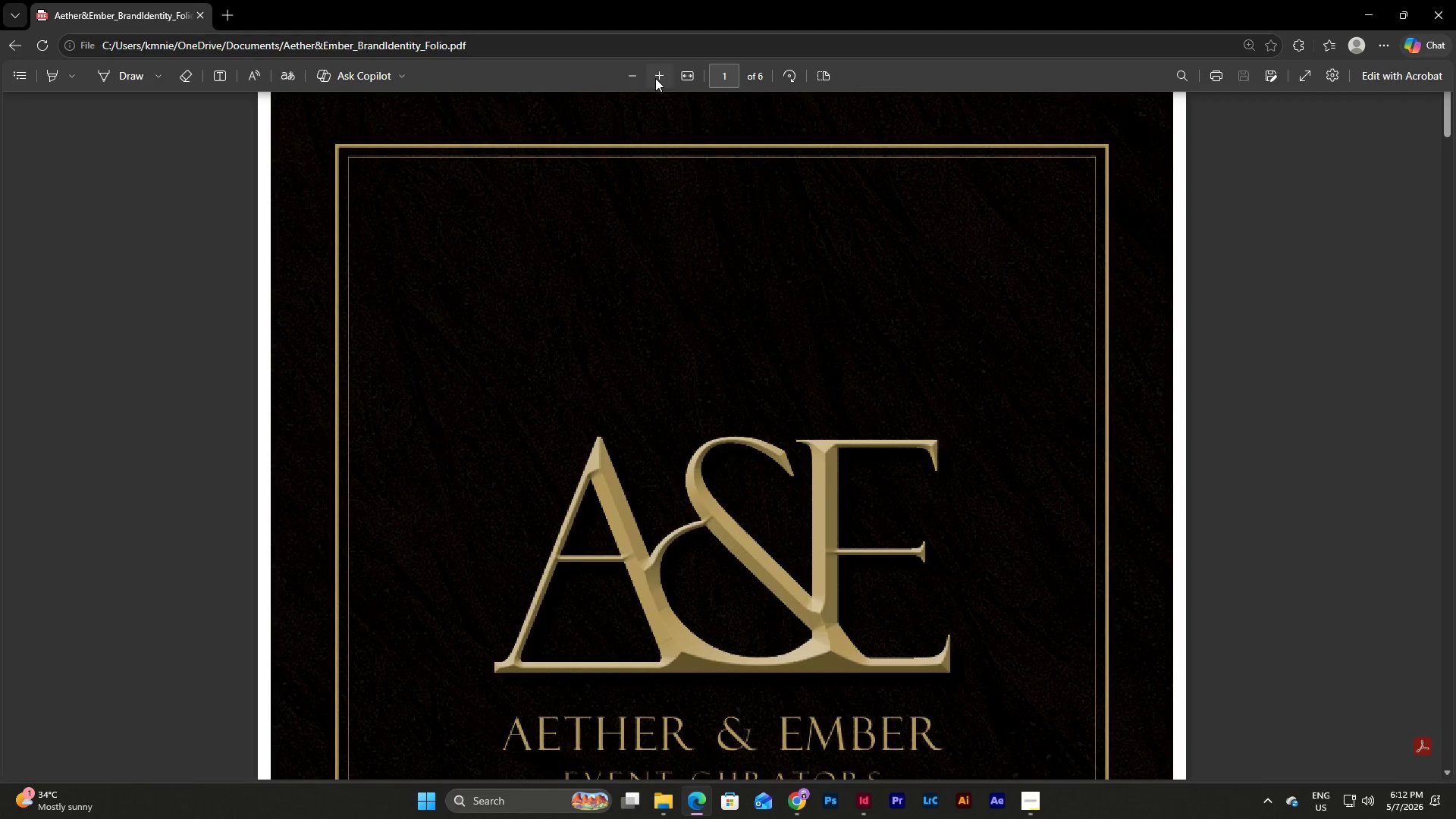 
triple_click([655, 78])
 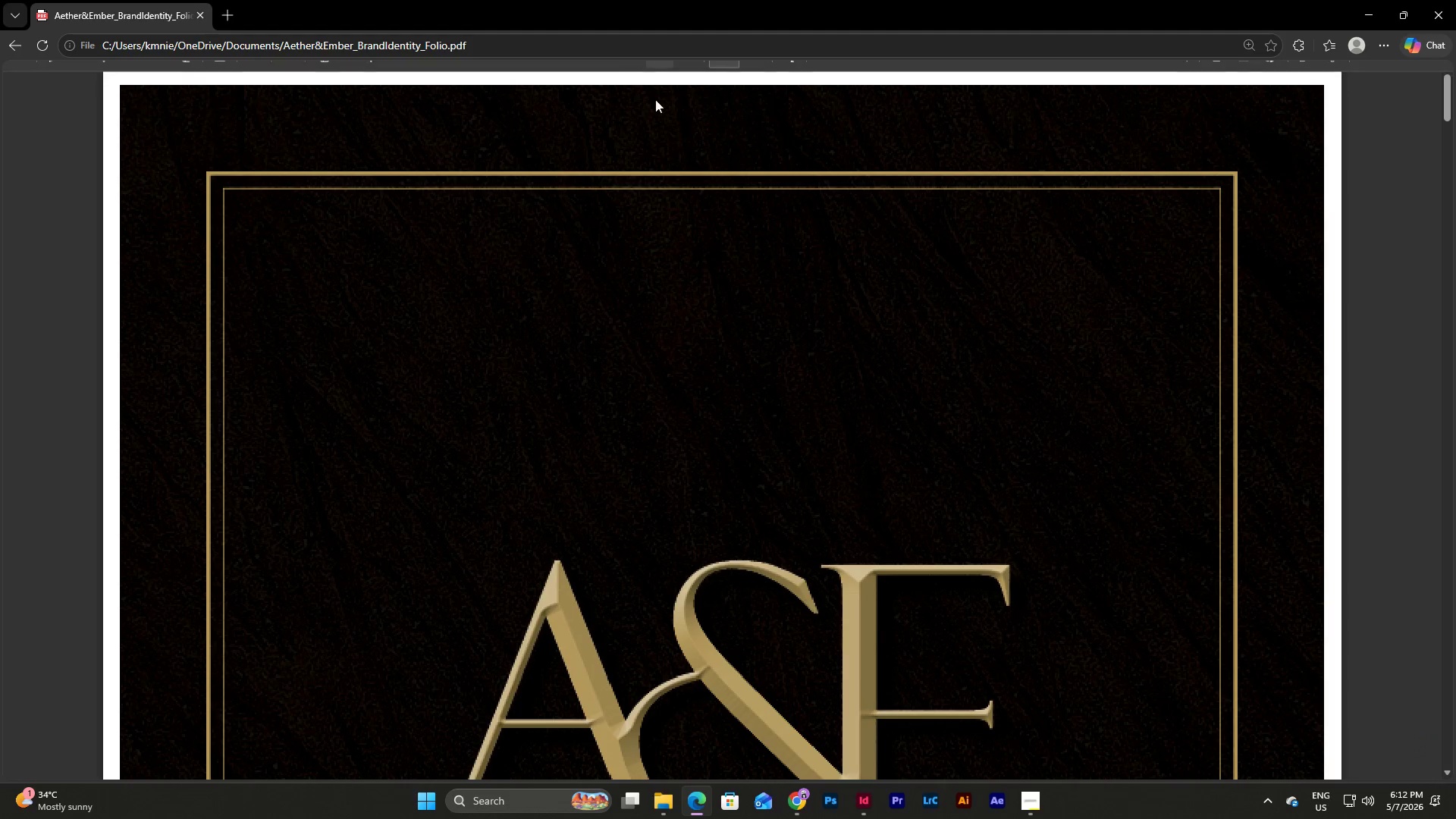 
scroll: coordinate [717, 386], scroll_direction: up, amount: 4.0
 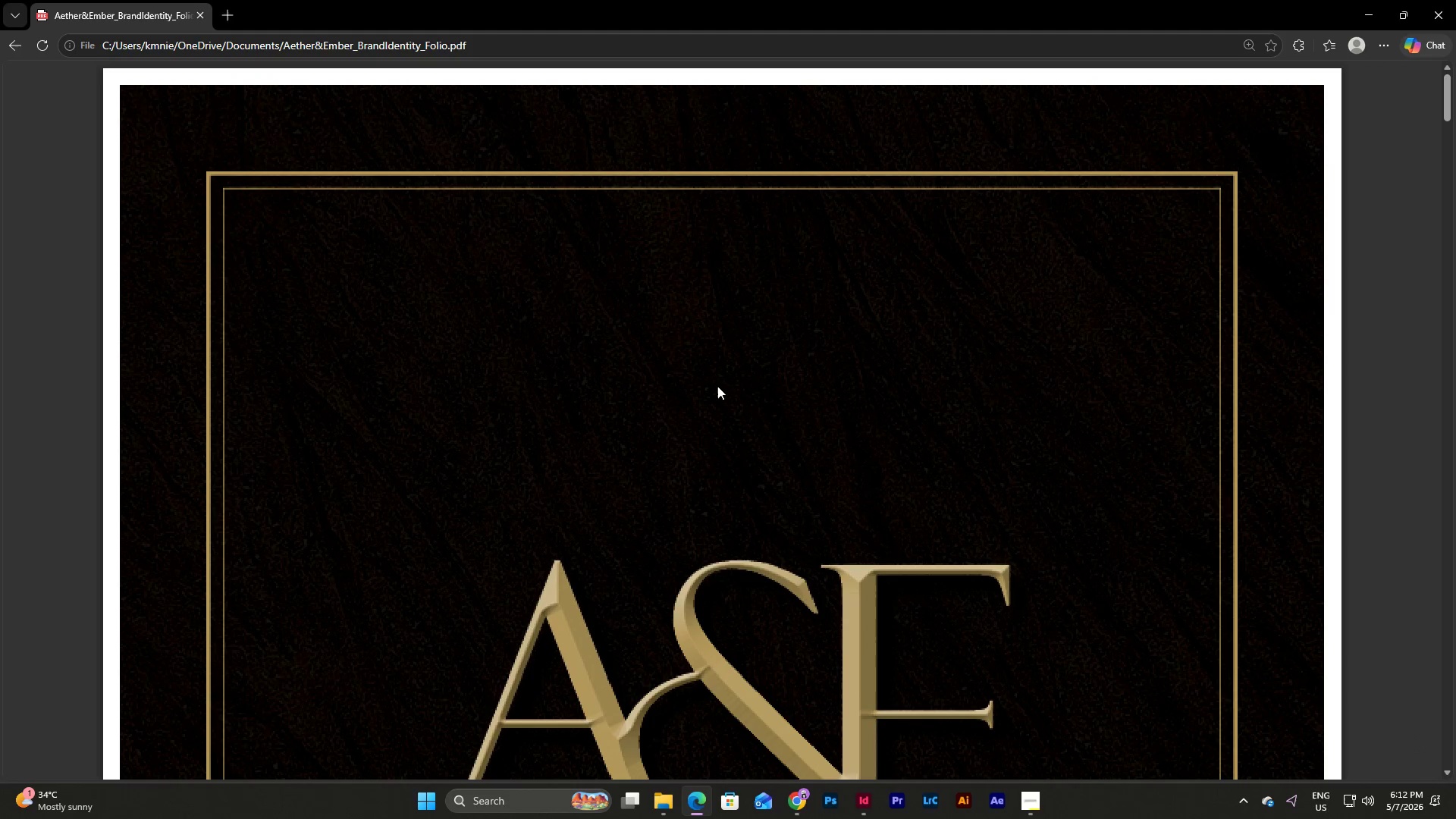 
scroll: coordinate [717, 386], scroll_direction: down, amount: 9.0
 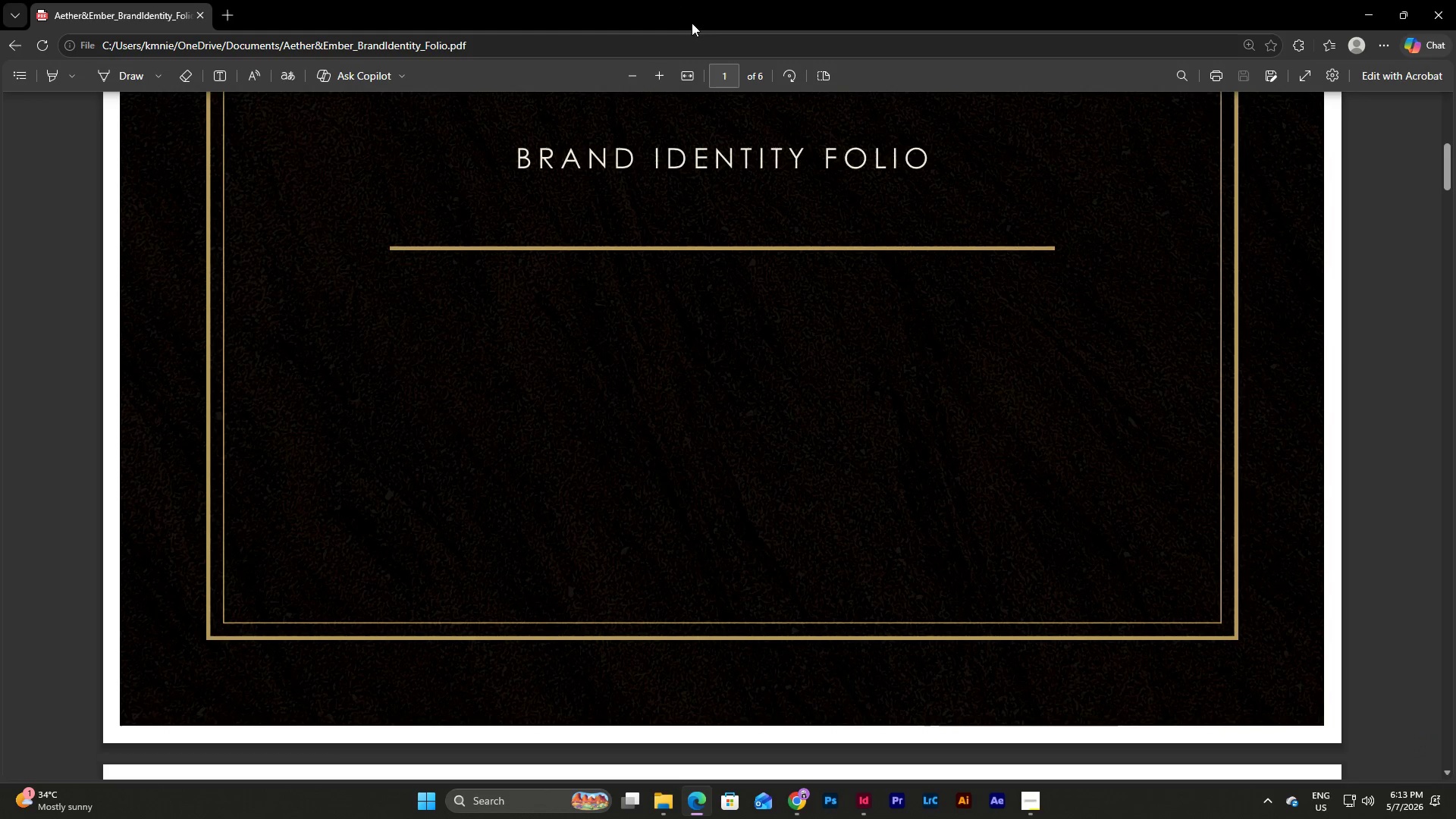 
double_click([629, 83])
 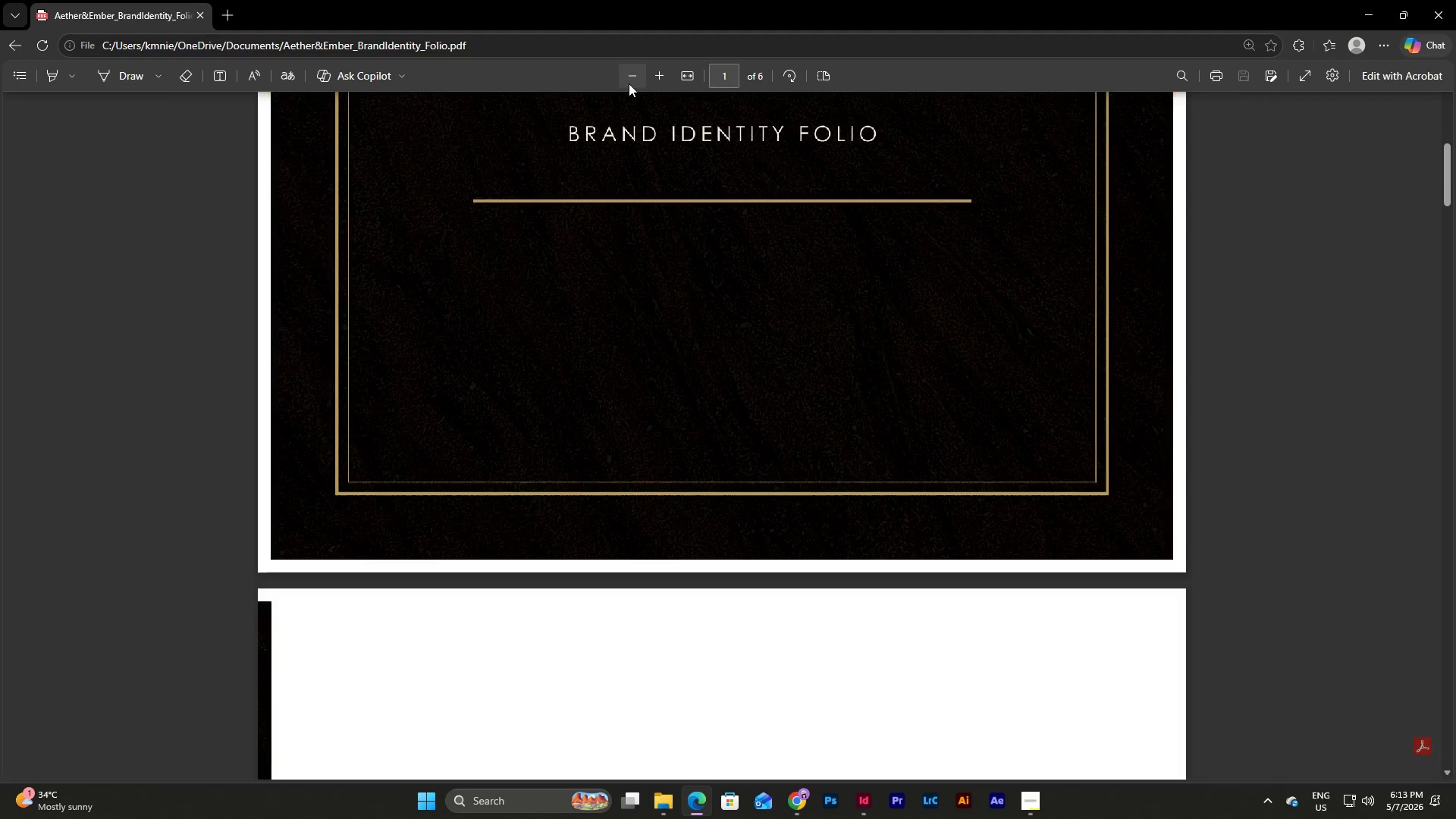 
triple_click([629, 83])
 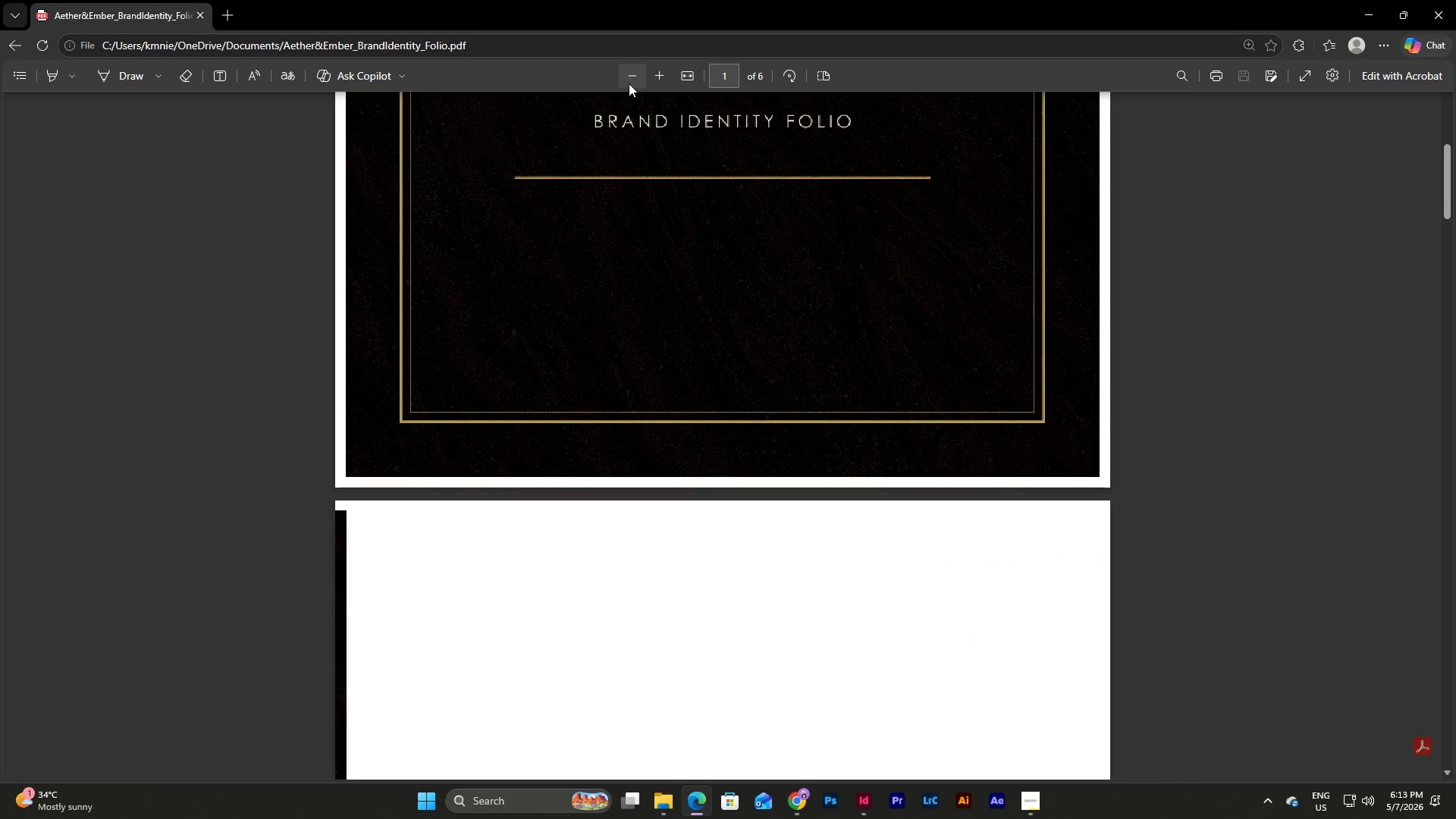 
triple_click([629, 83])
 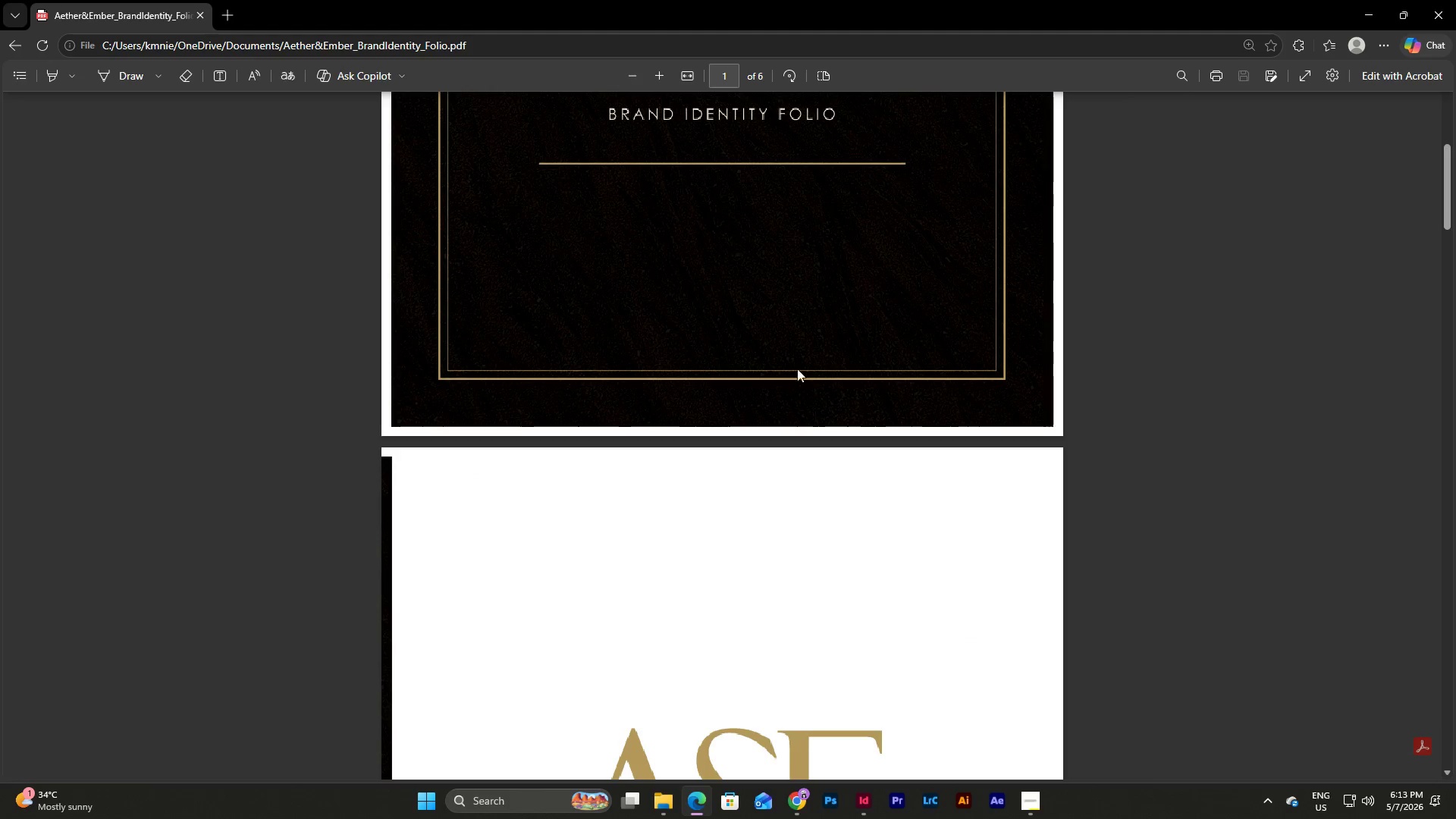 
scroll: coordinate [822, 450], scroll_direction: up, amount: 14.0
 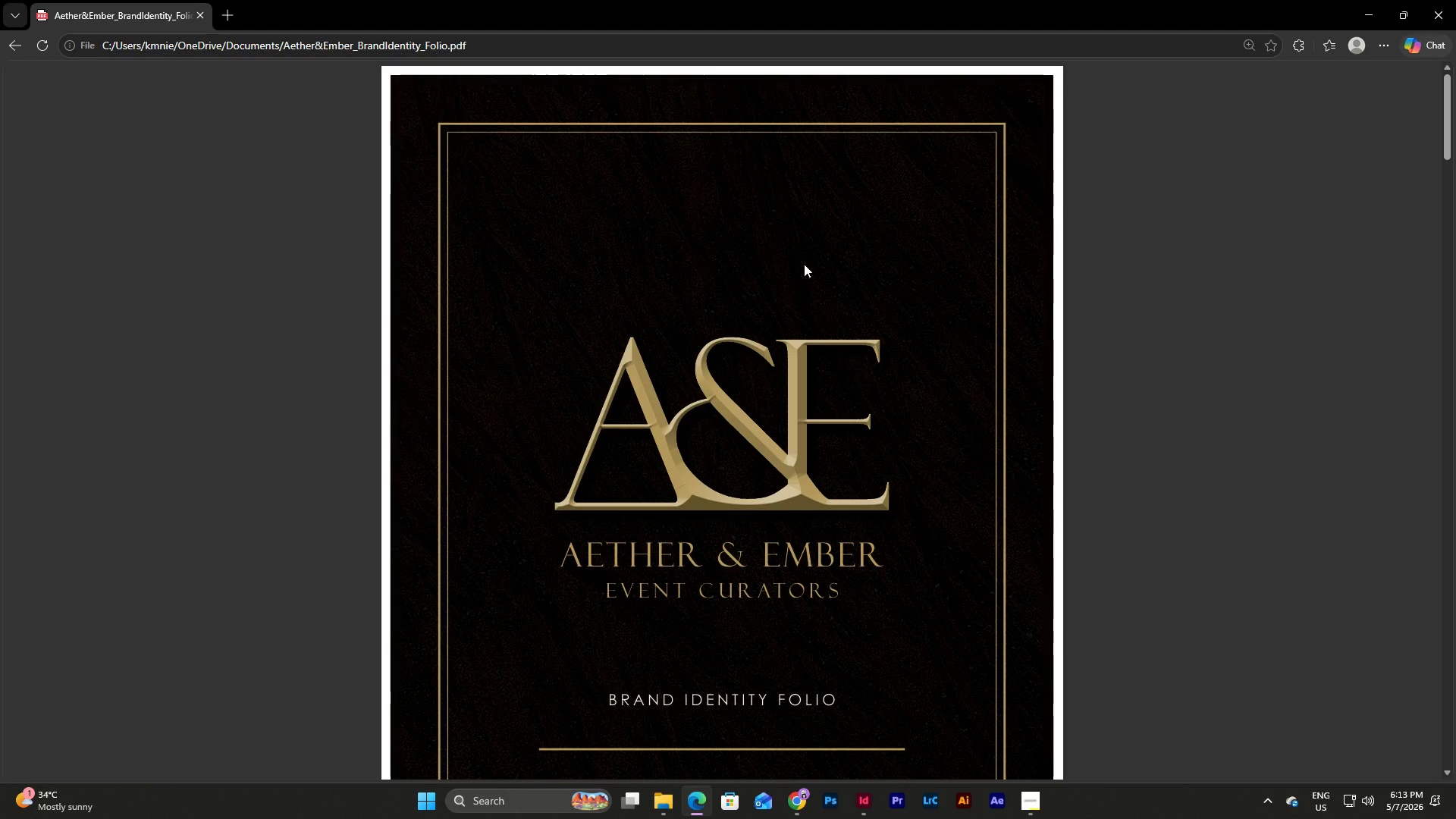 
scroll: coordinate [805, 259], scroll_direction: down, amount: 6.0
 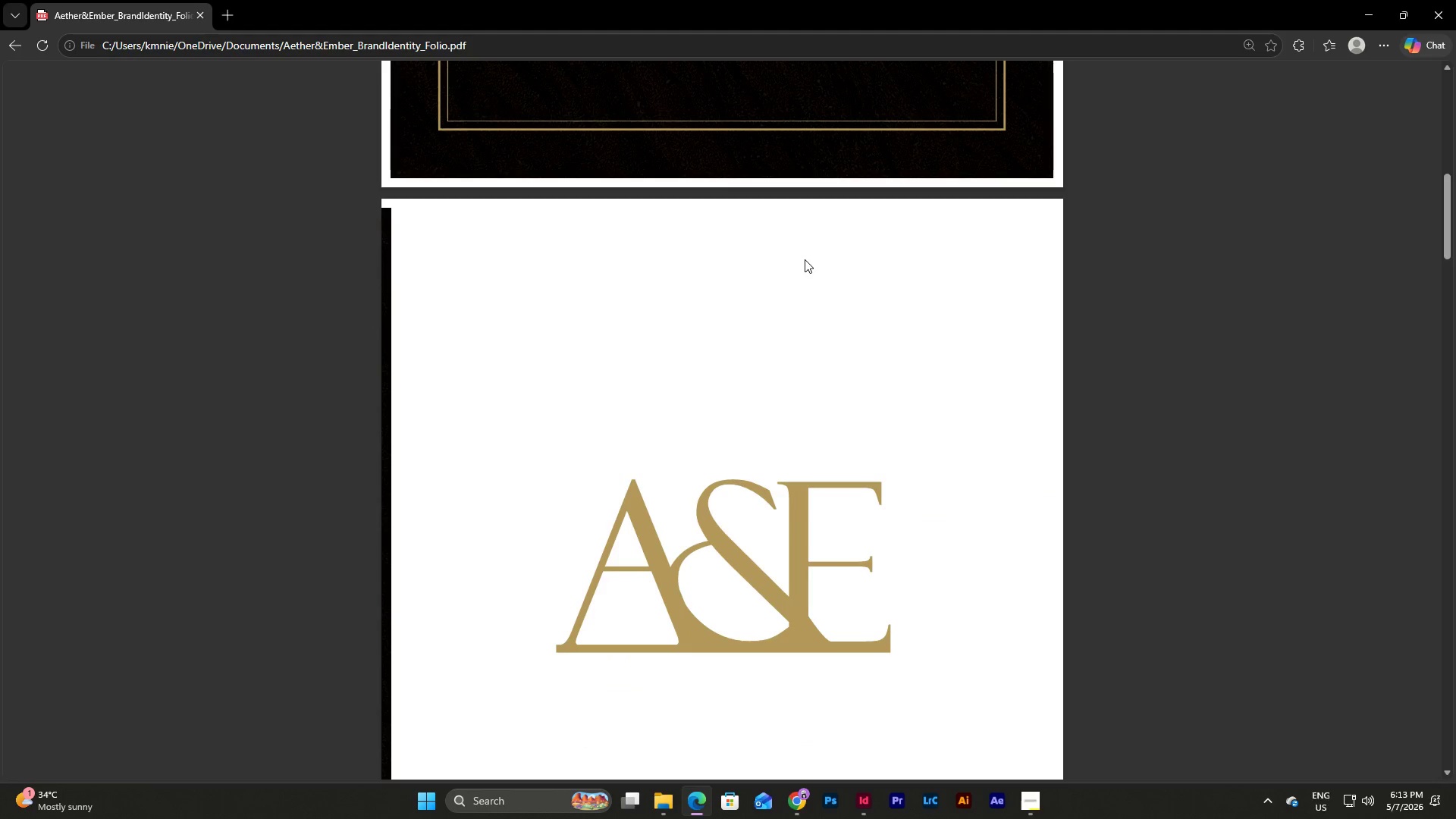 
scroll: coordinate [805, 259], scroll_direction: up, amount: 3.0
 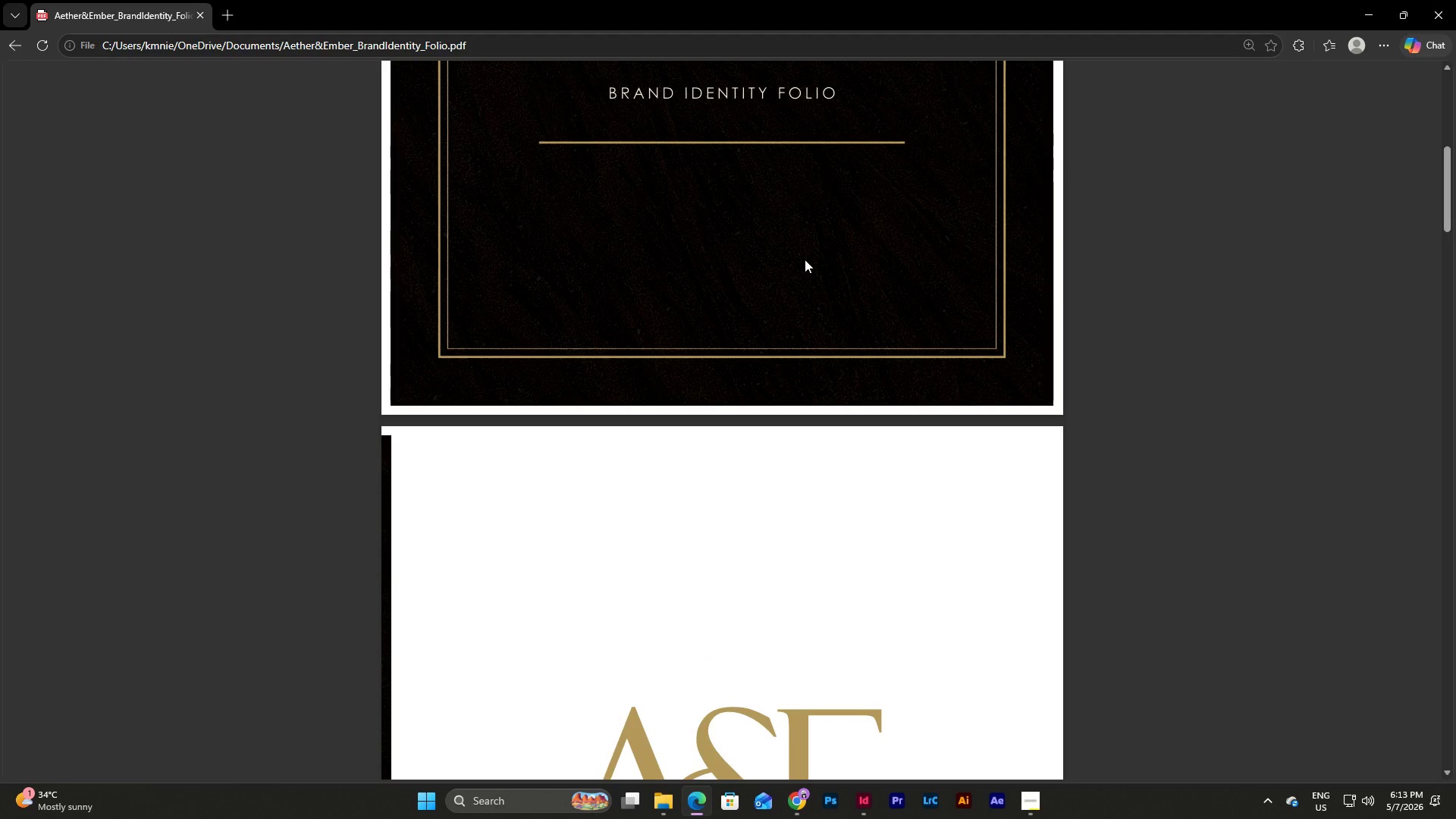 
scroll: coordinate [805, 259], scroll_direction: down, amount: 5.0
 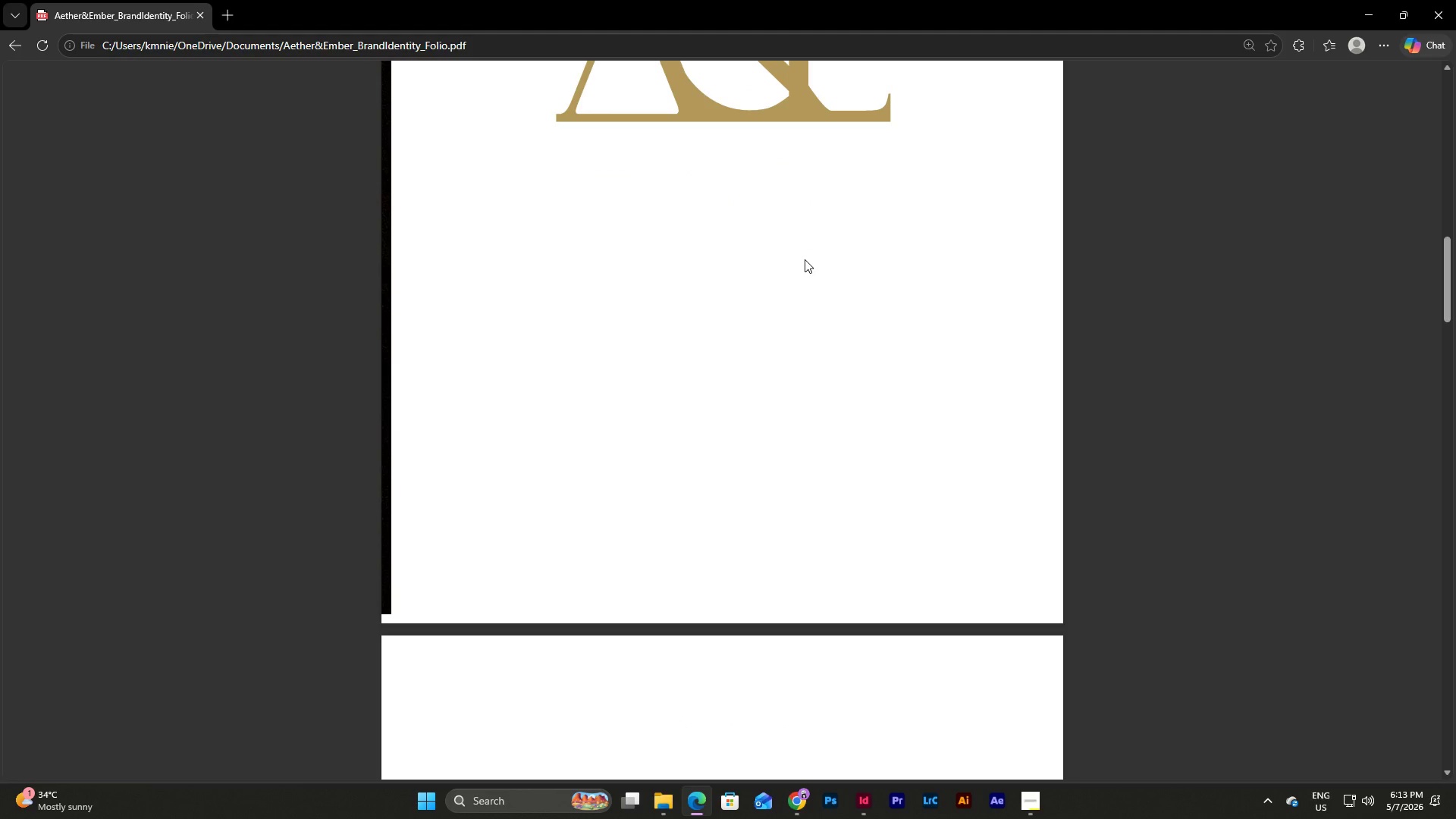 
scroll: coordinate [805, 259], scroll_direction: up, amount: 15.0
 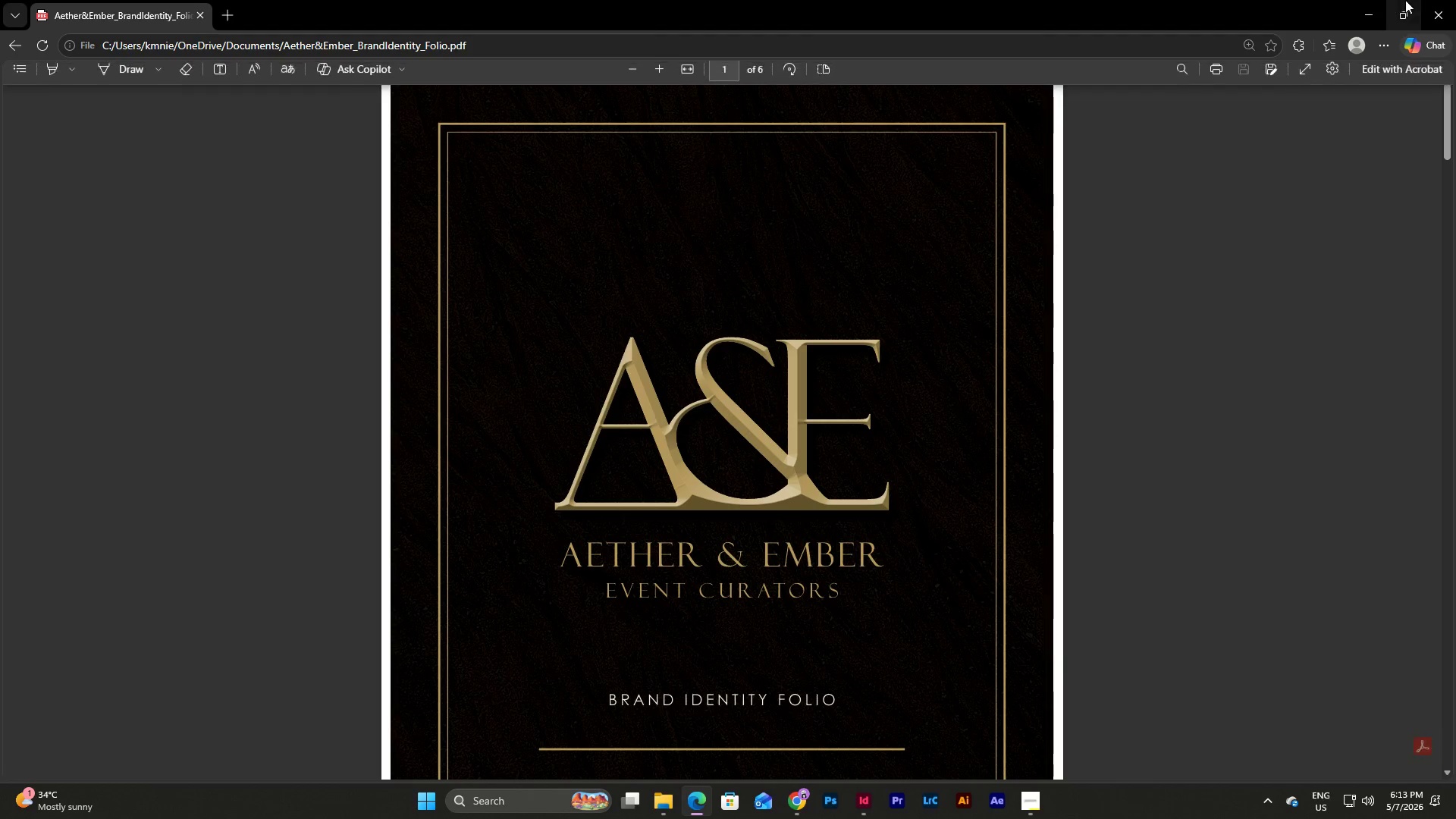 
left_click([1455, 0])
 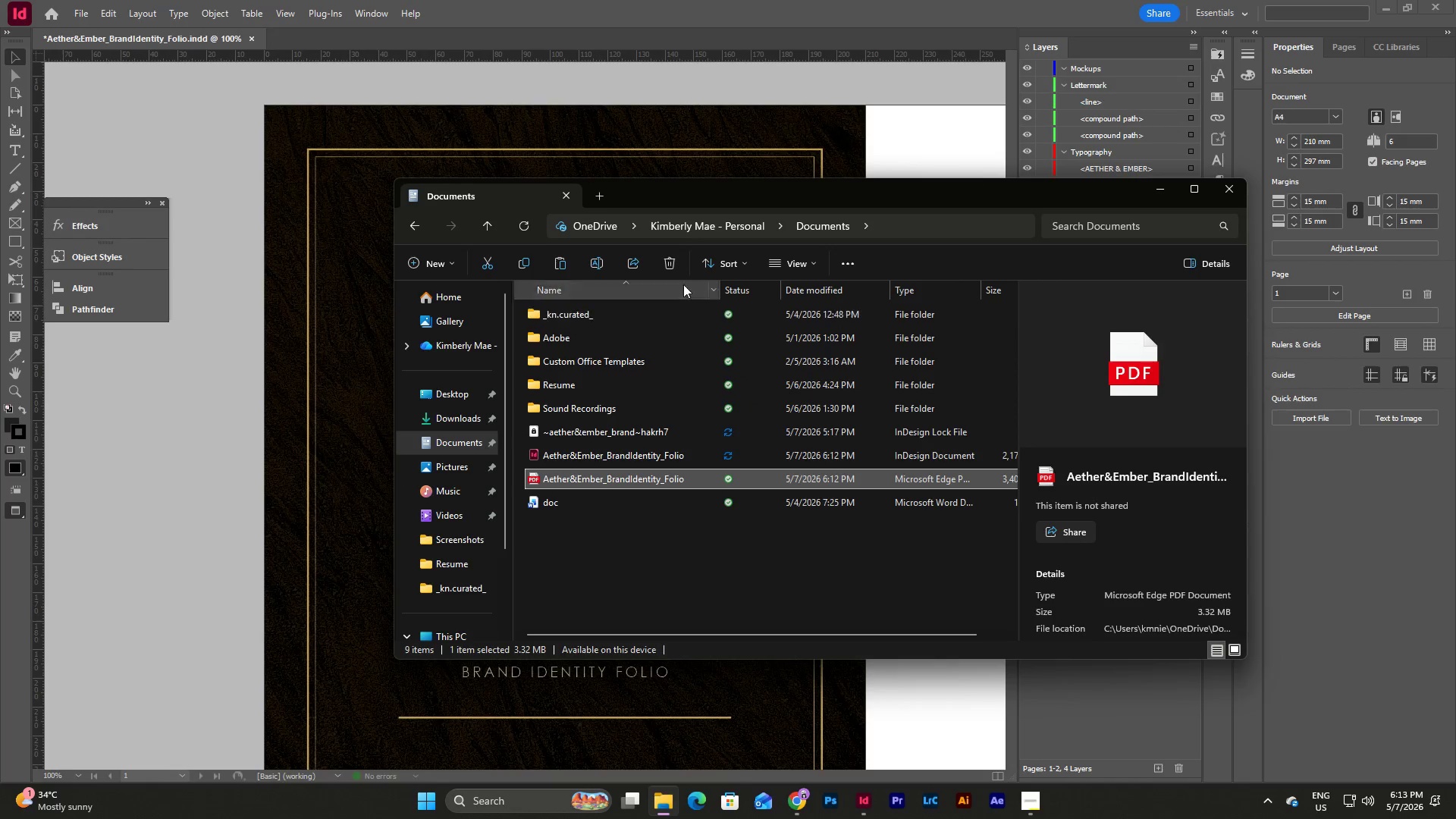 
left_click([668, 261])
 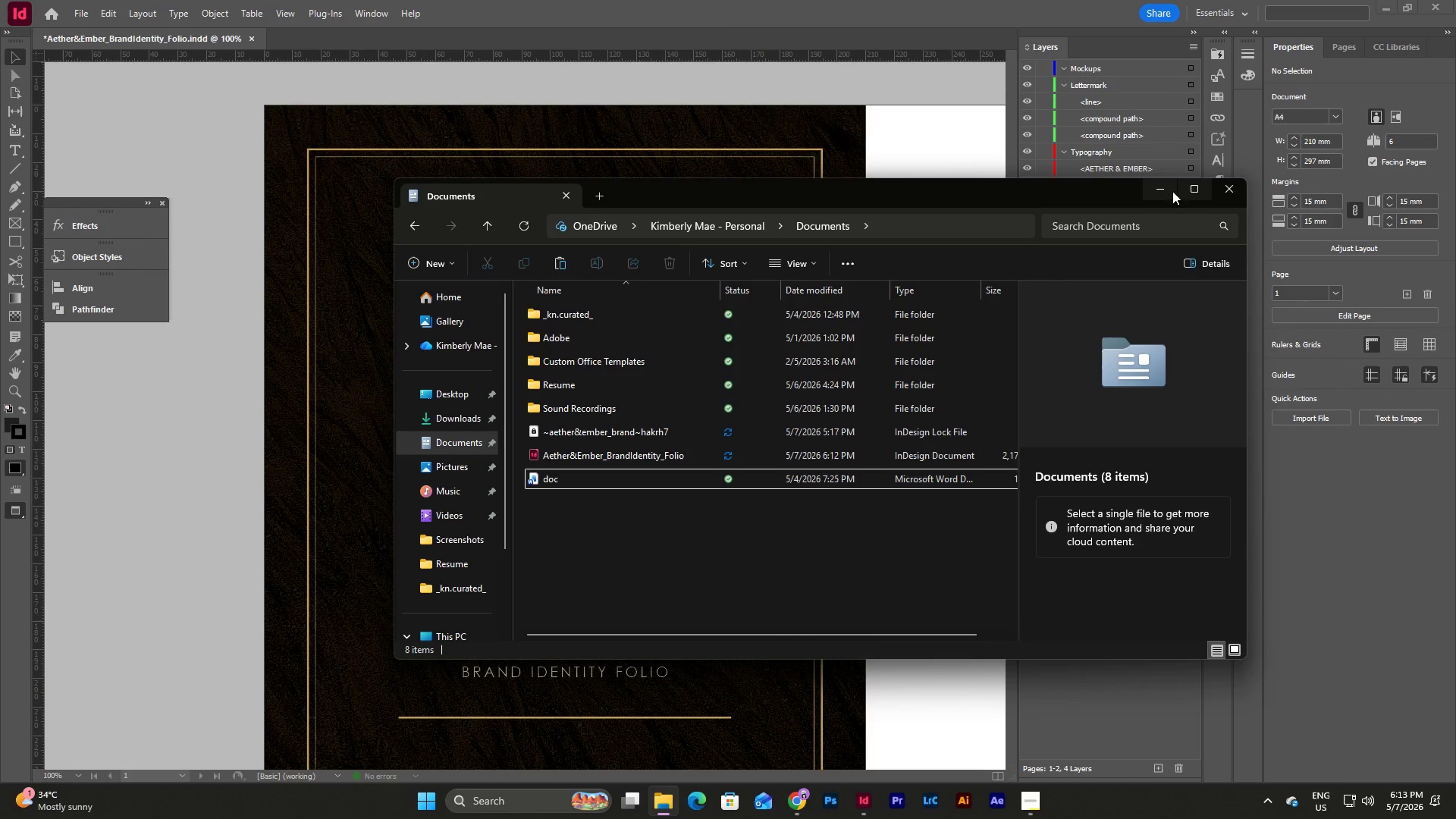 
left_click([1167, 190])
 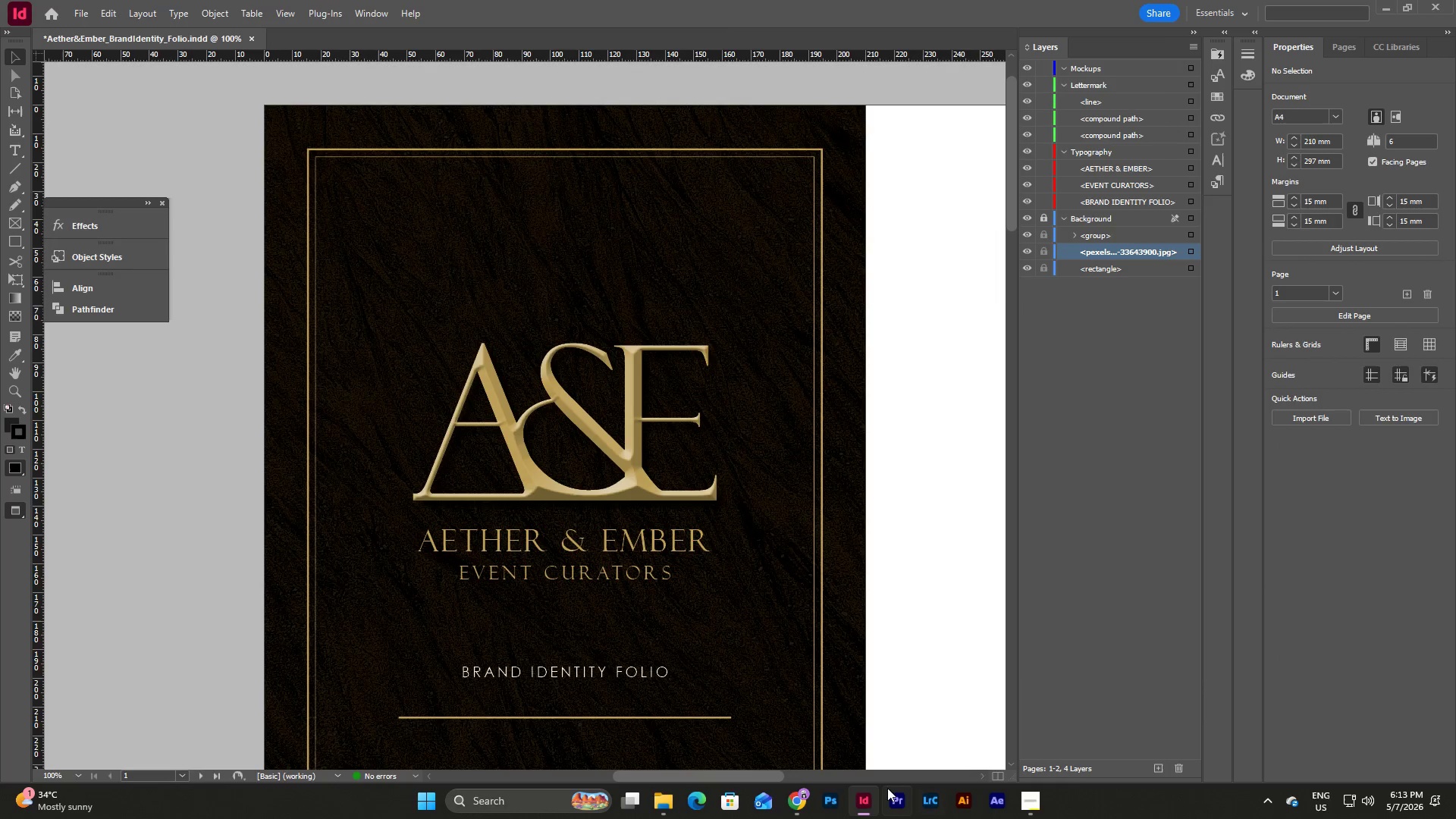 
left_click([866, 797])
 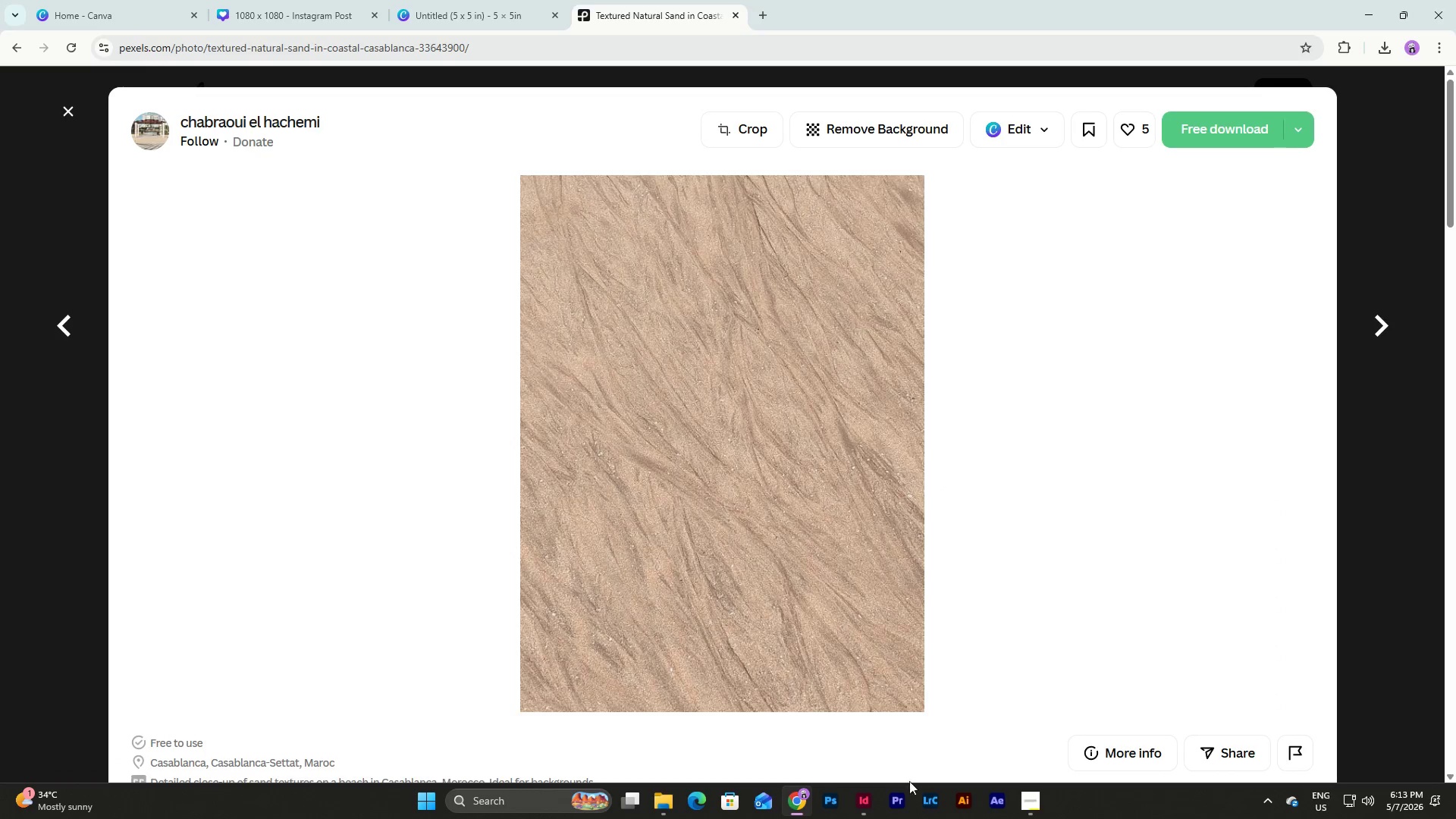 
left_click([853, 799])
 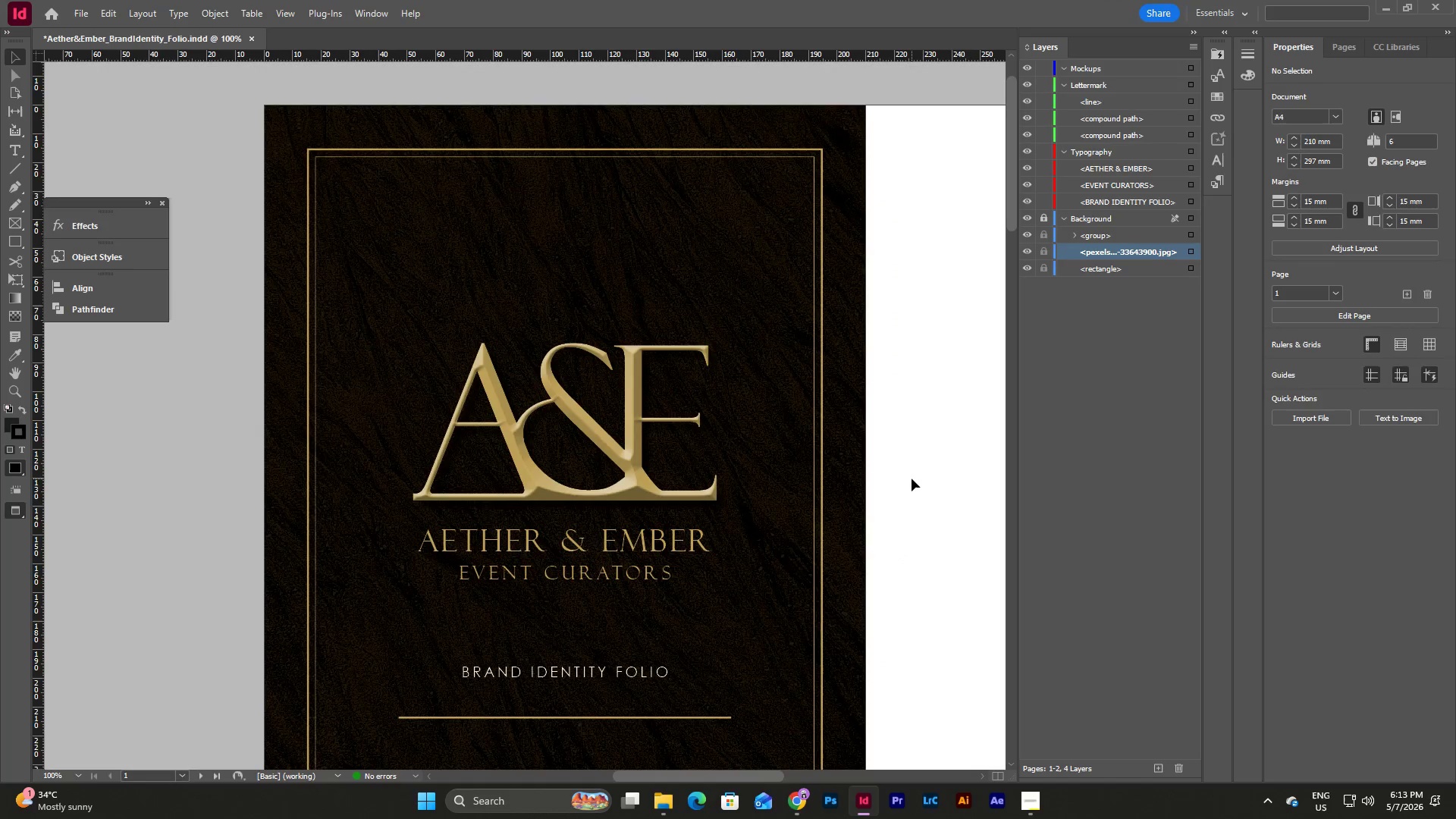 
scroll: coordinate [912, 479], scroll_direction: down, amount: 10.0
 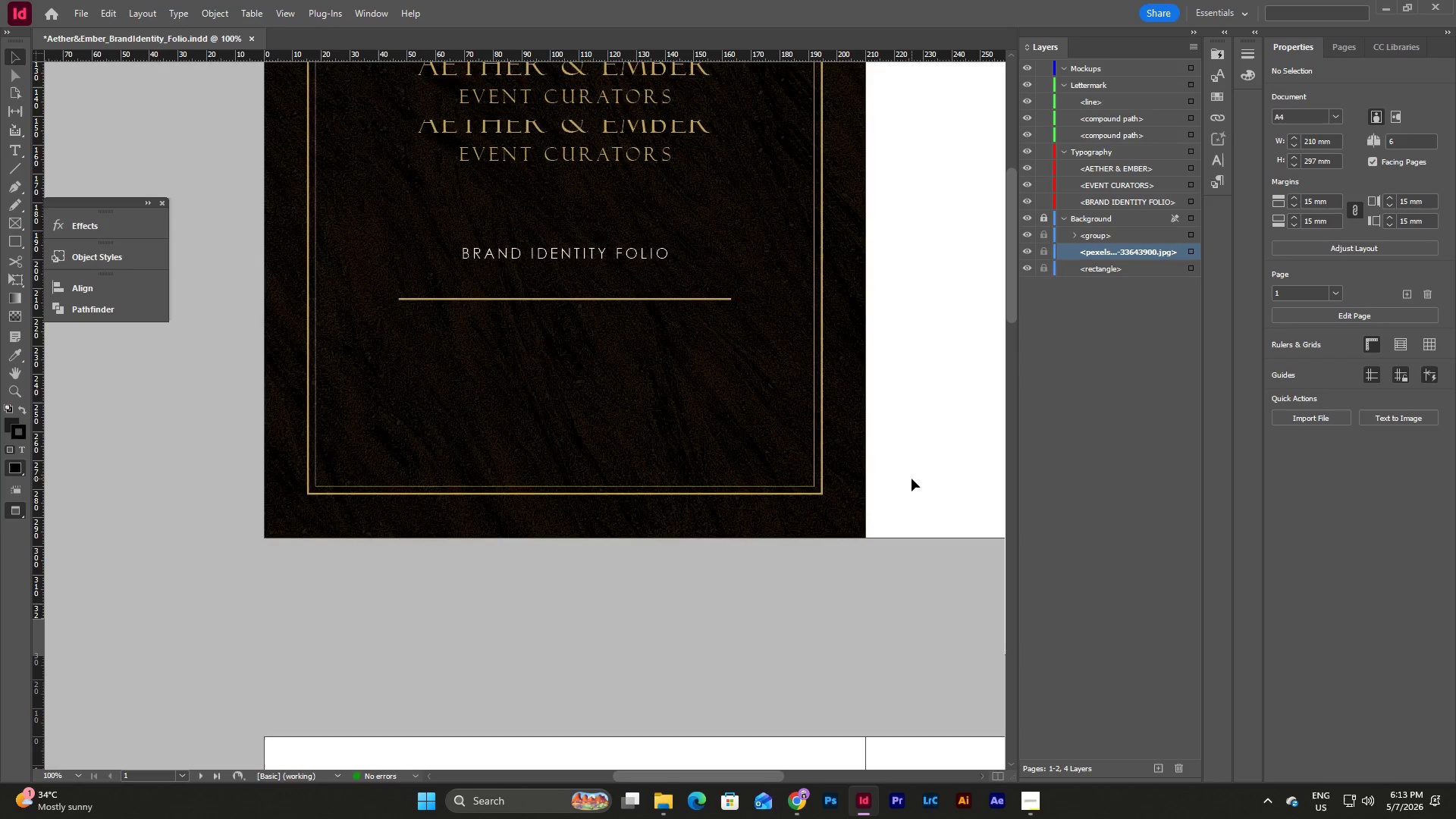 
scroll: coordinate [912, 479], scroll_direction: up, amount: 7.0
 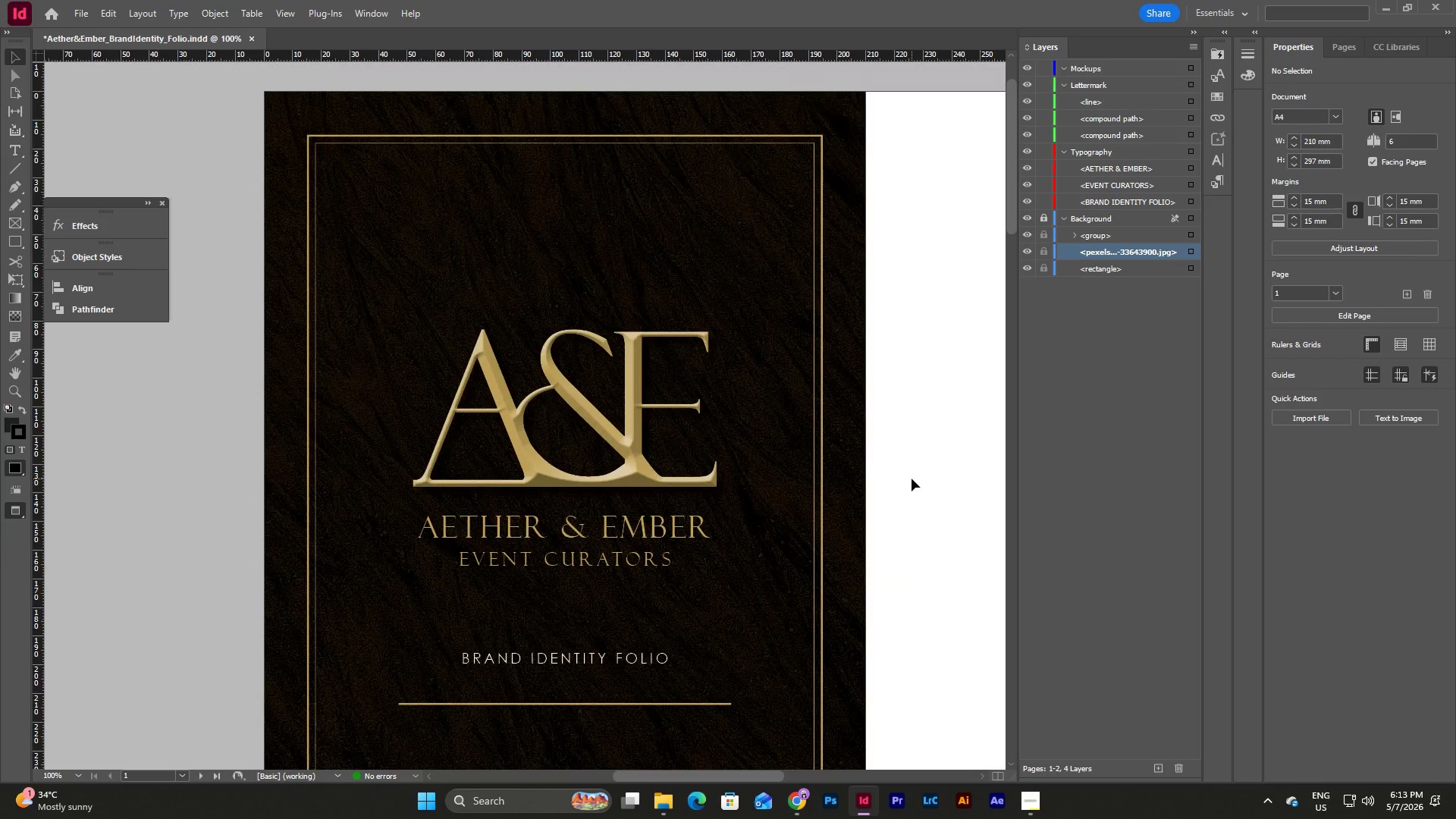 
left_click([943, 392])
 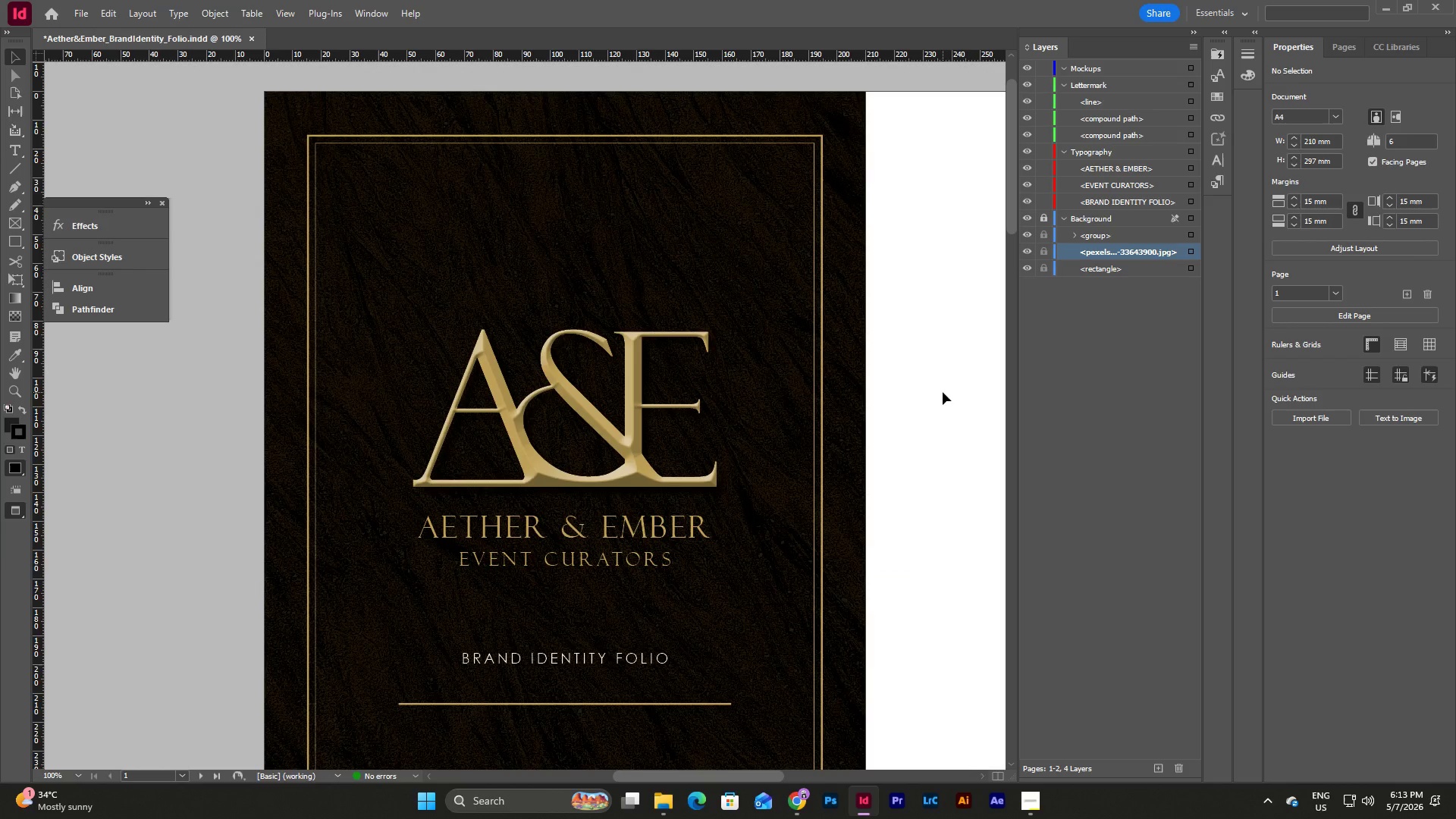 
key(W)
 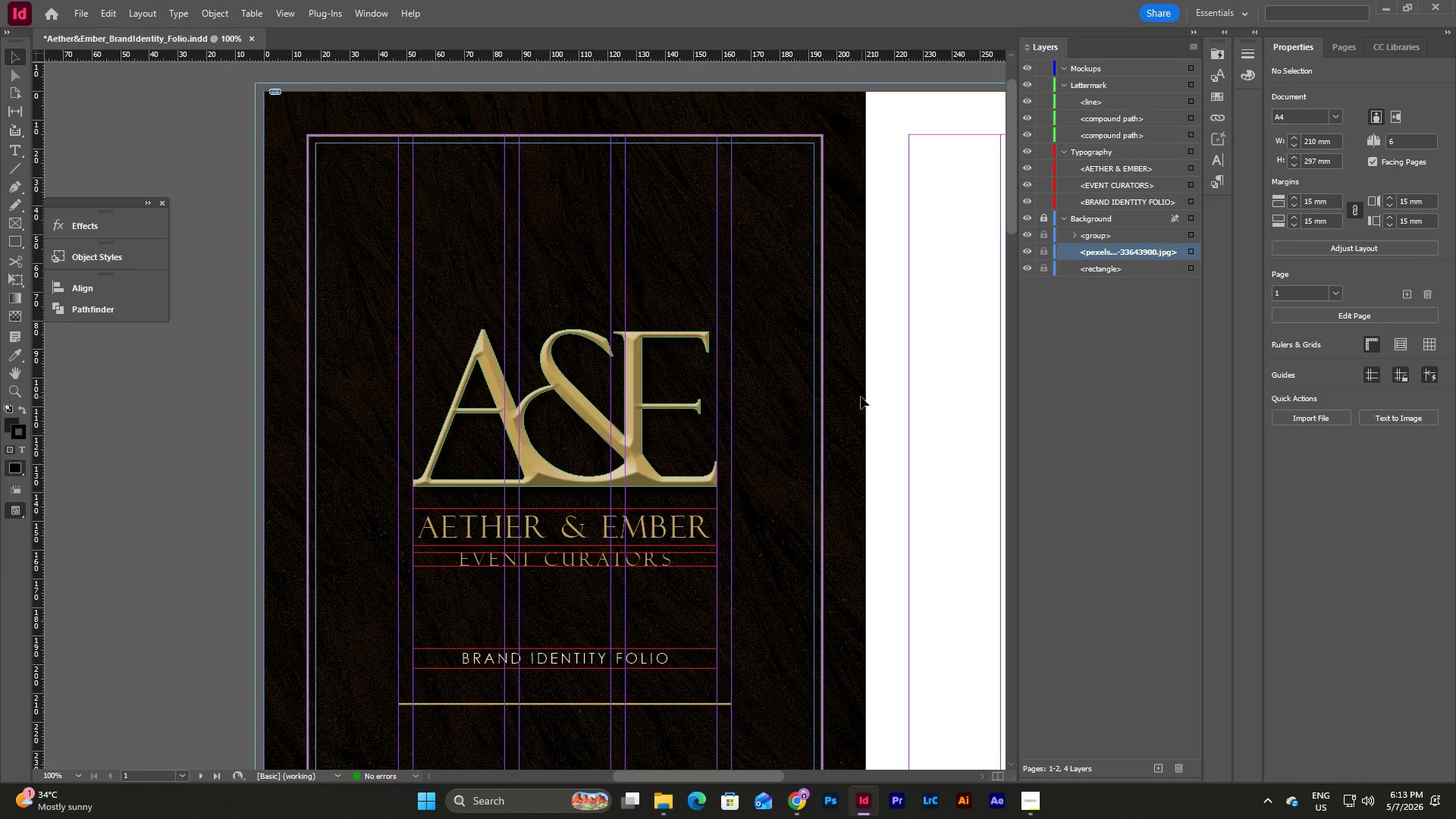 
left_click([858, 395])
 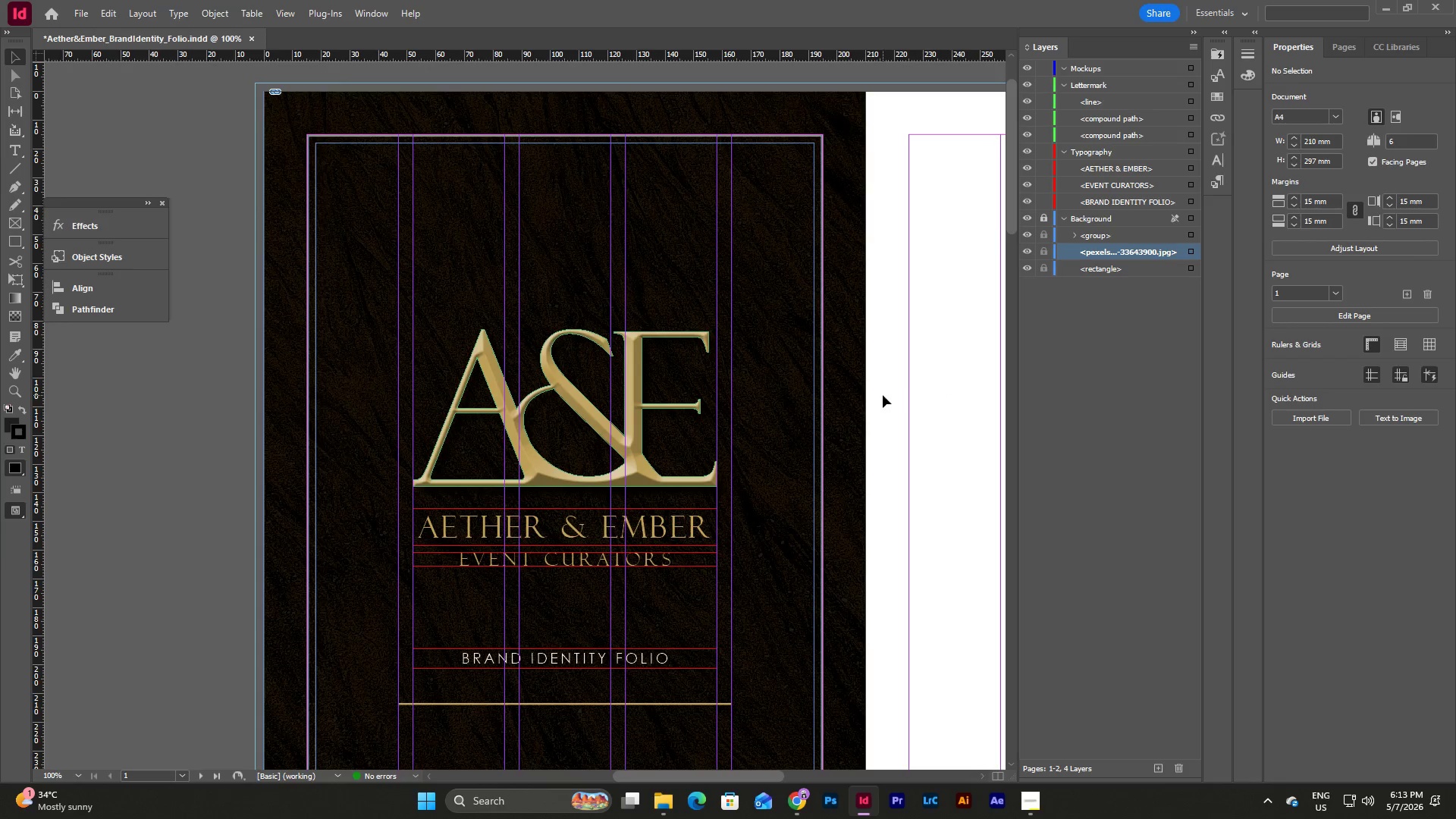 
scroll: coordinate [883, 395], scroll_direction: down, amount: 6.0
 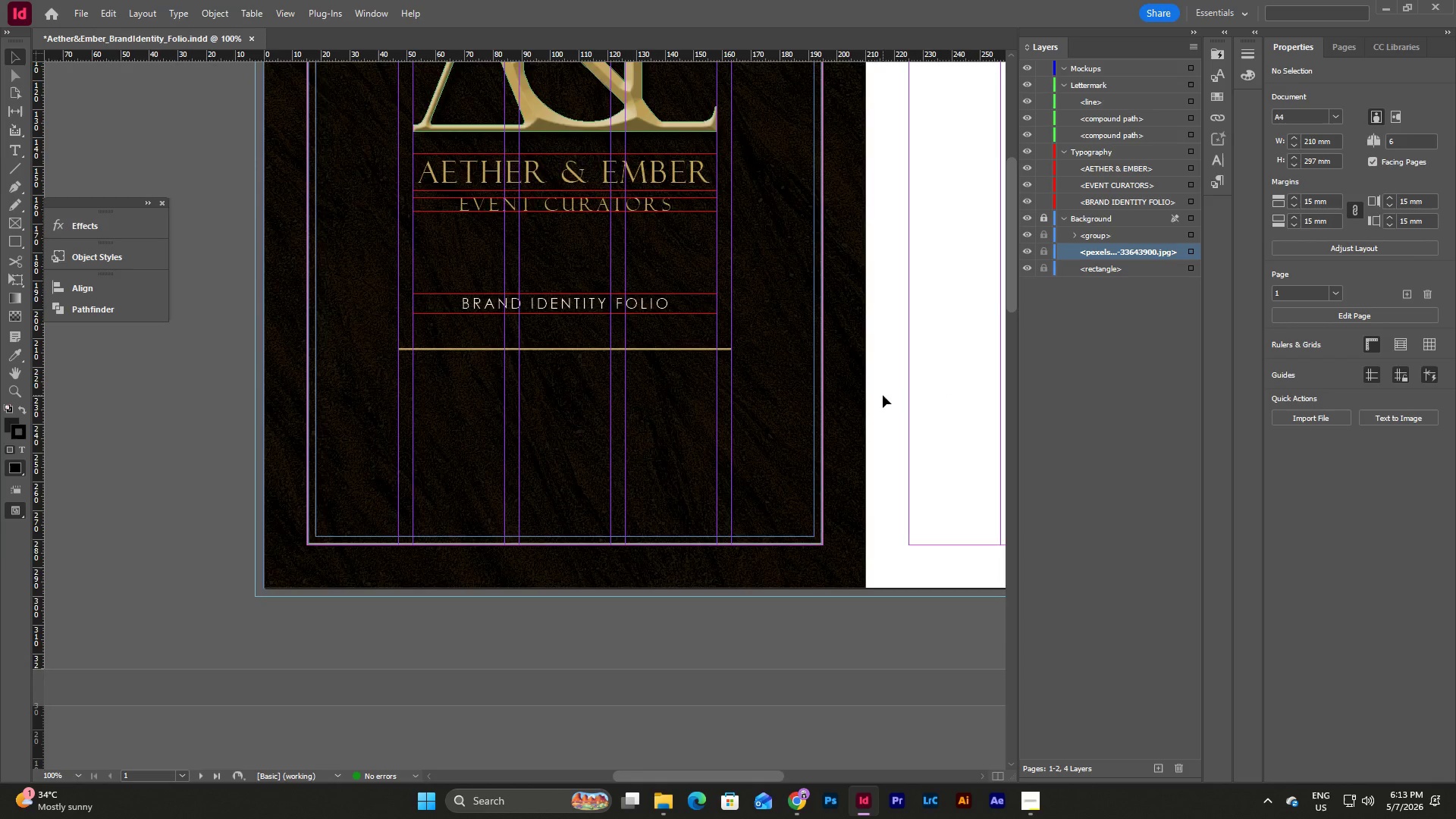 
scroll: coordinate [883, 395], scroll_direction: up, amount: 1.0
 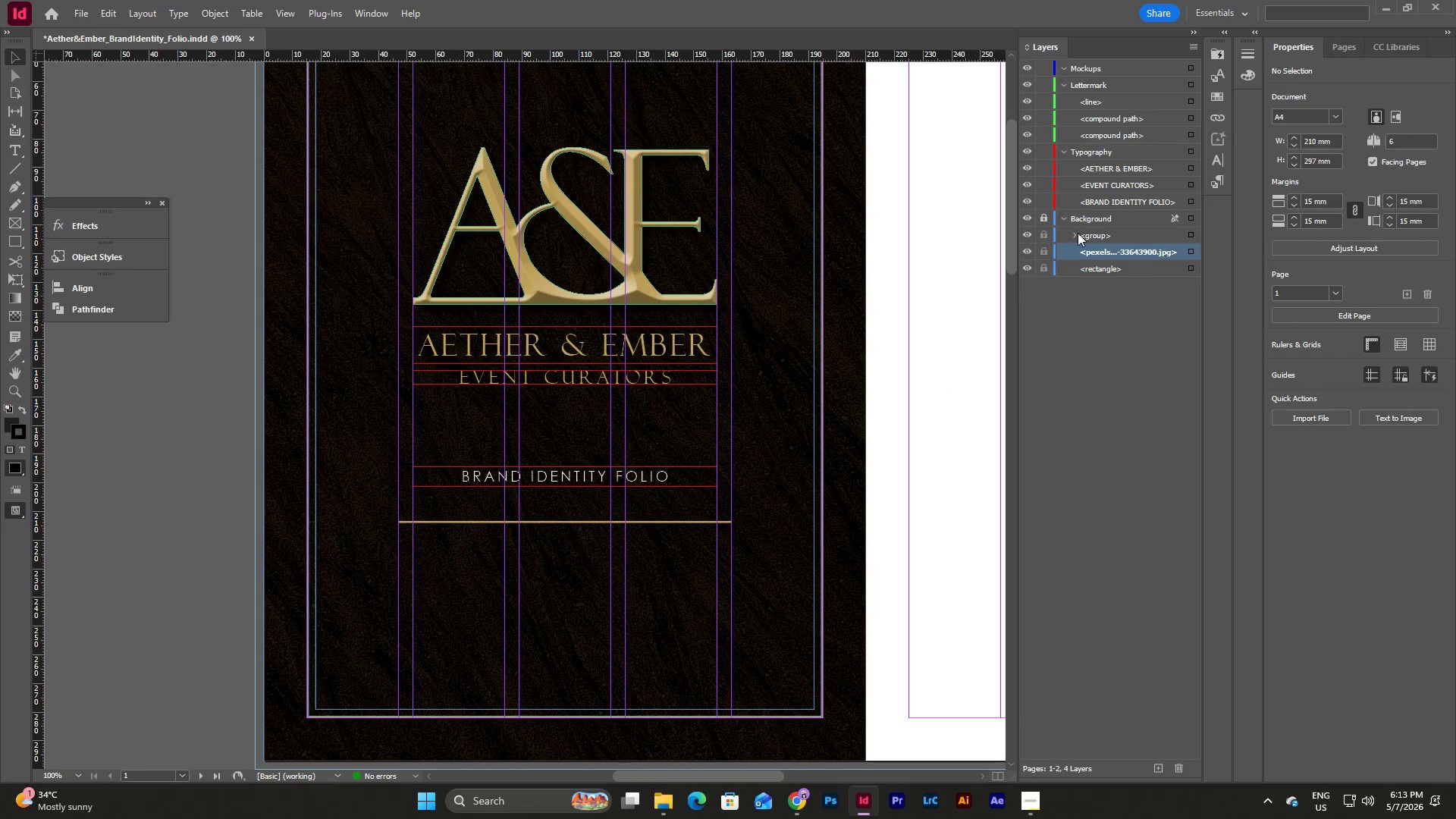 
left_click([1042, 215])
 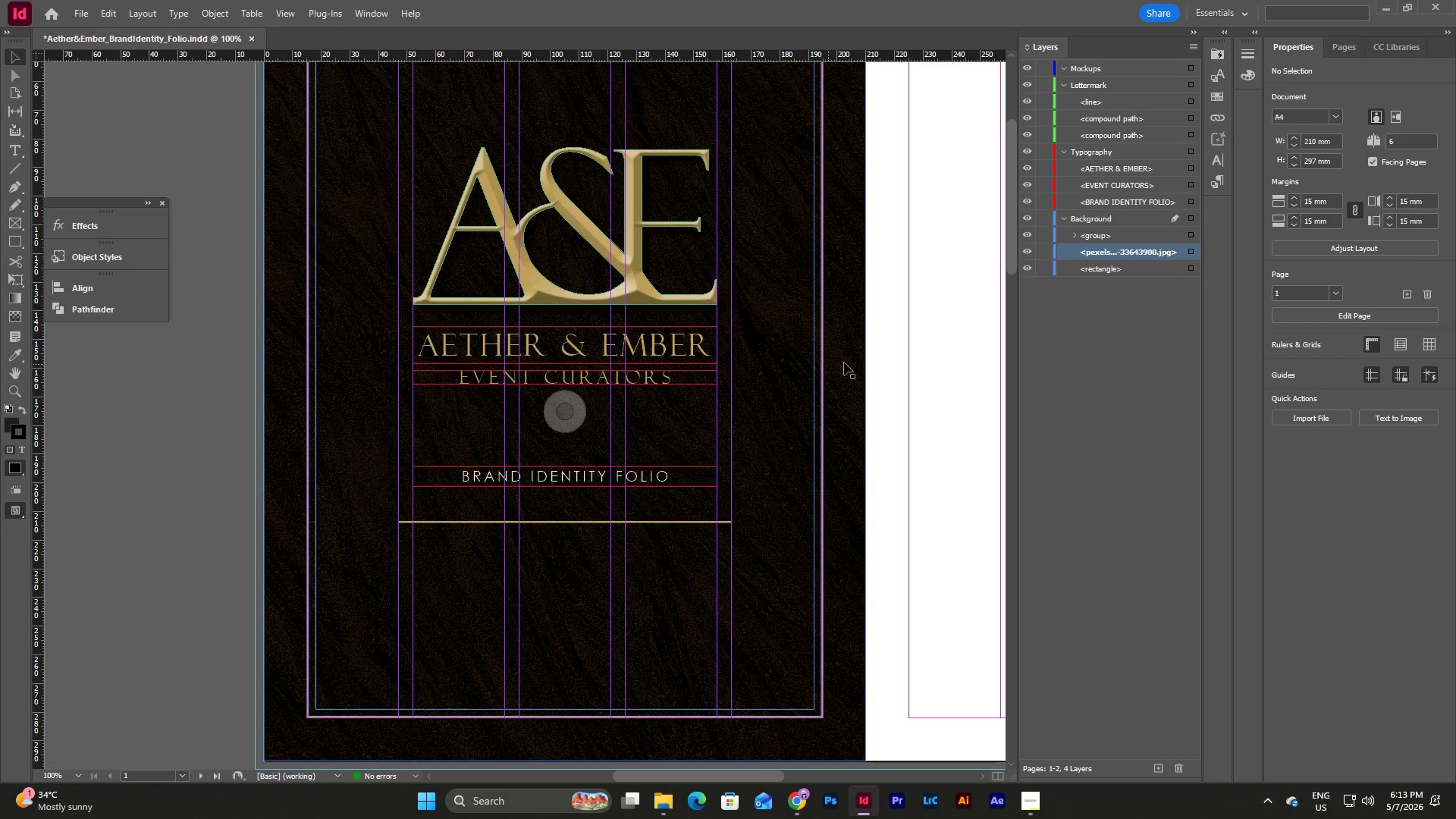 
left_click([845, 362])
 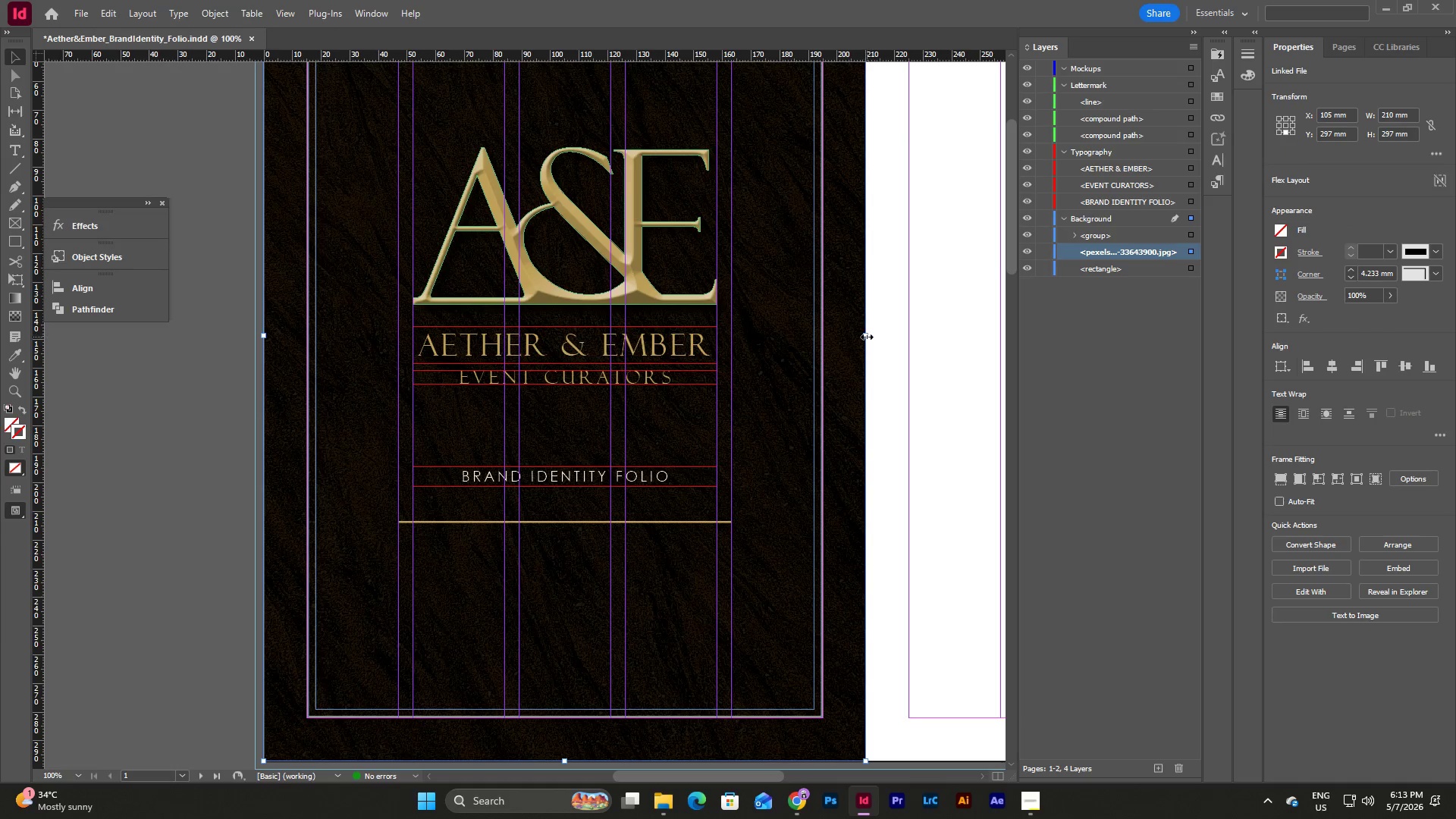 
left_click_drag(start_coordinate=[867, 337], to_coordinate=[855, 337])
 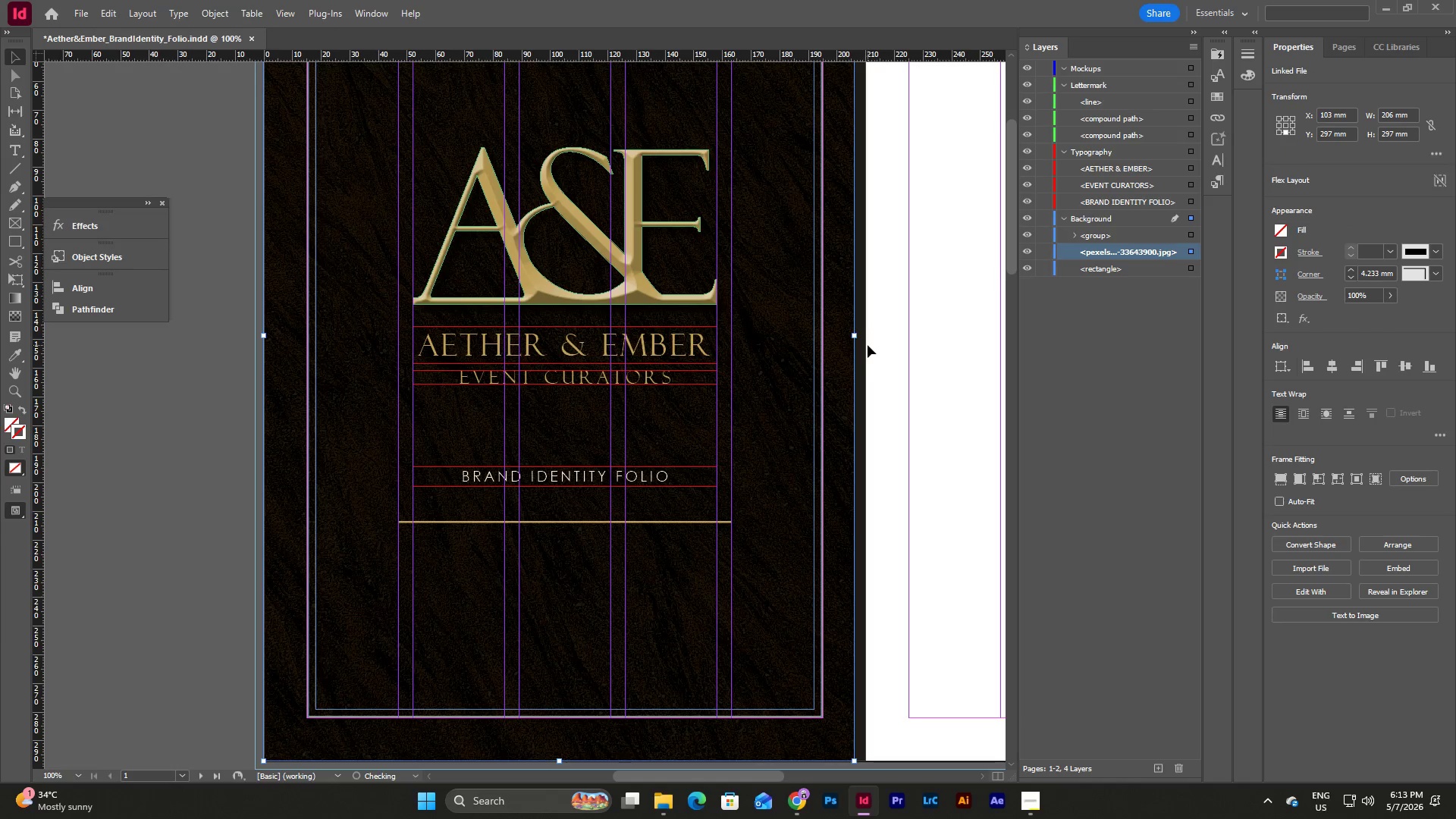 
left_click([862, 344])
 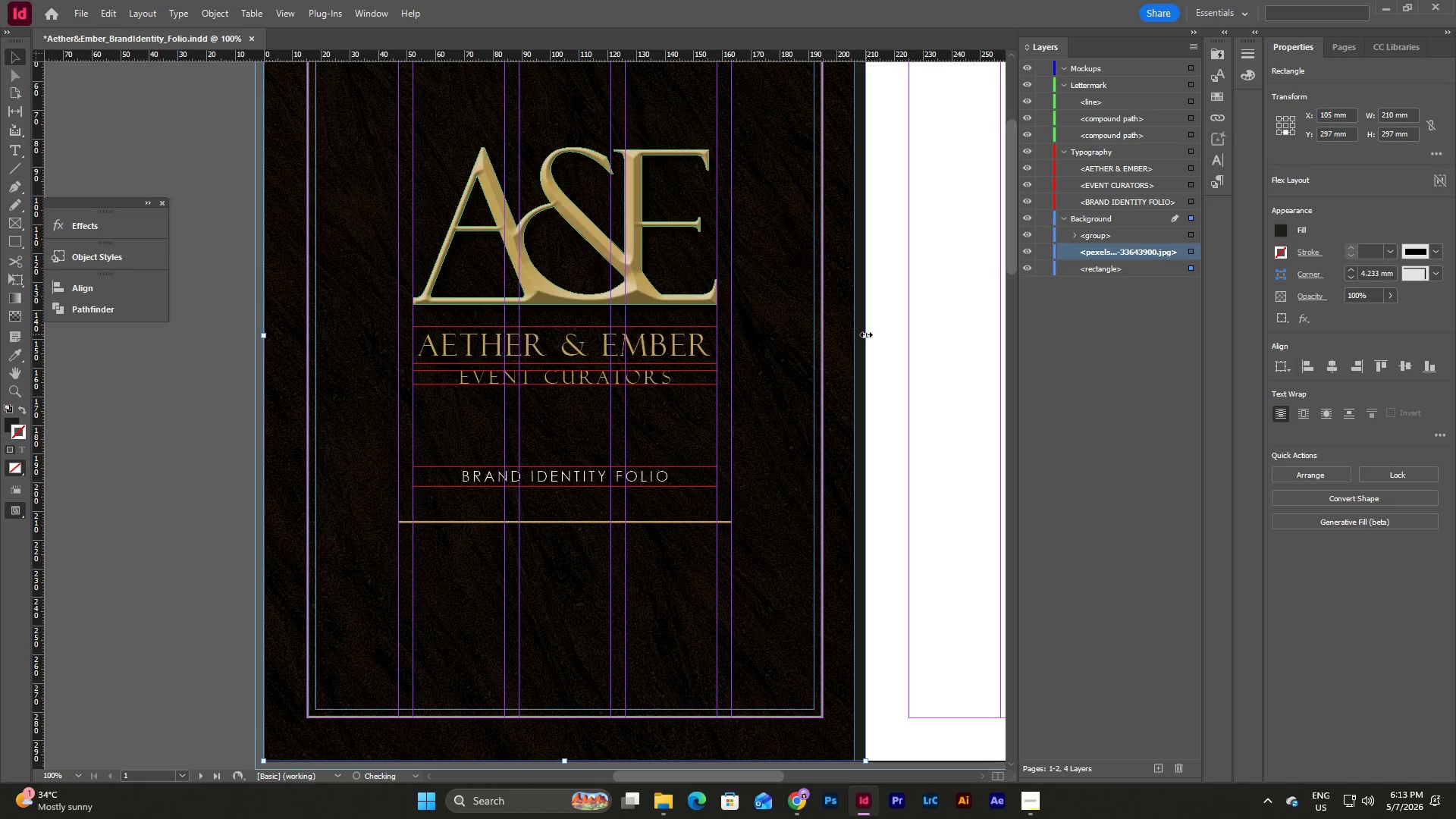 
left_click_drag(start_coordinate=[866, 334], to_coordinate=[855, 336])
 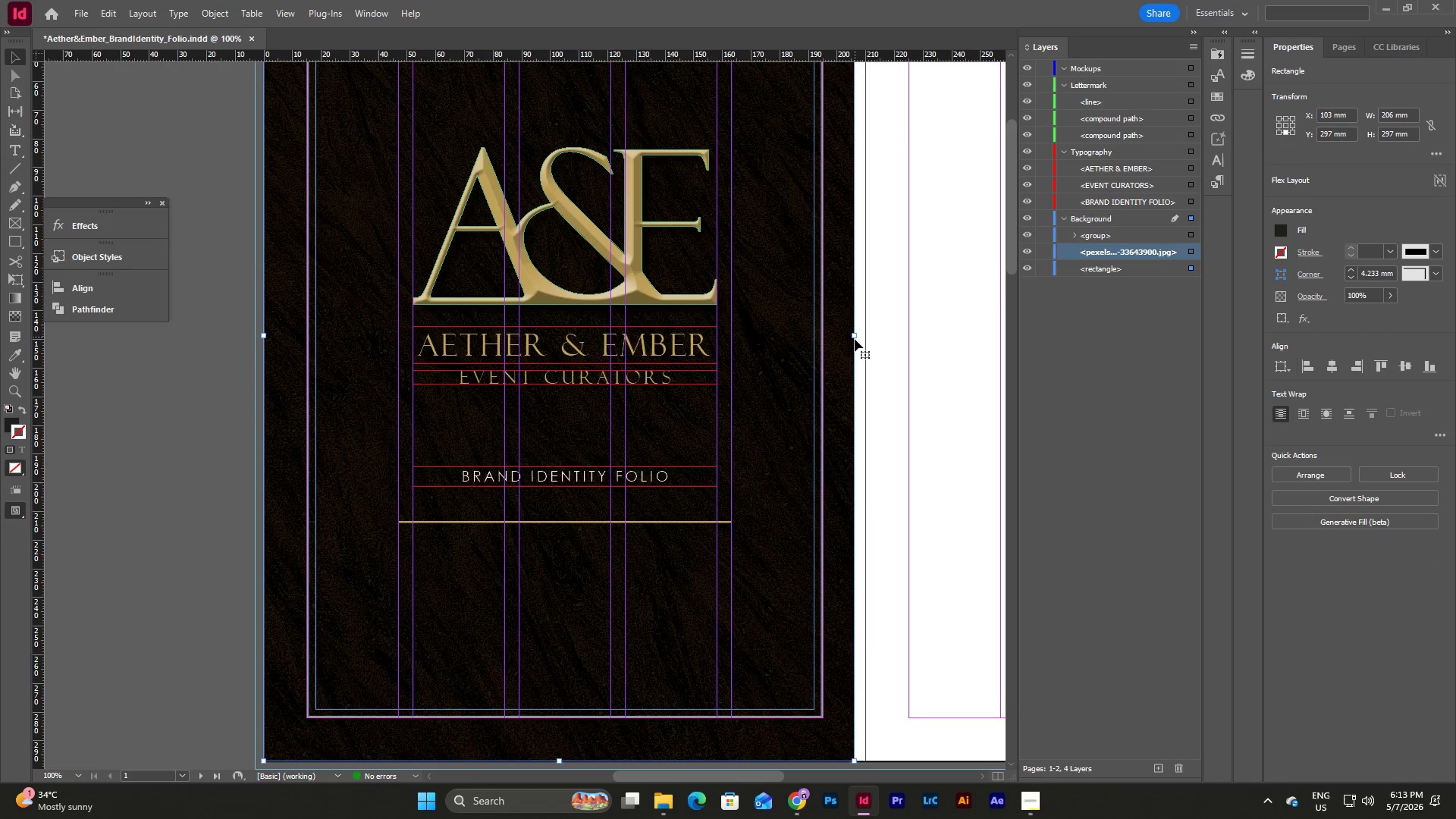 
left_click_drag(start_coordinate=[859, 349], to_coordinate=[847, 345])
 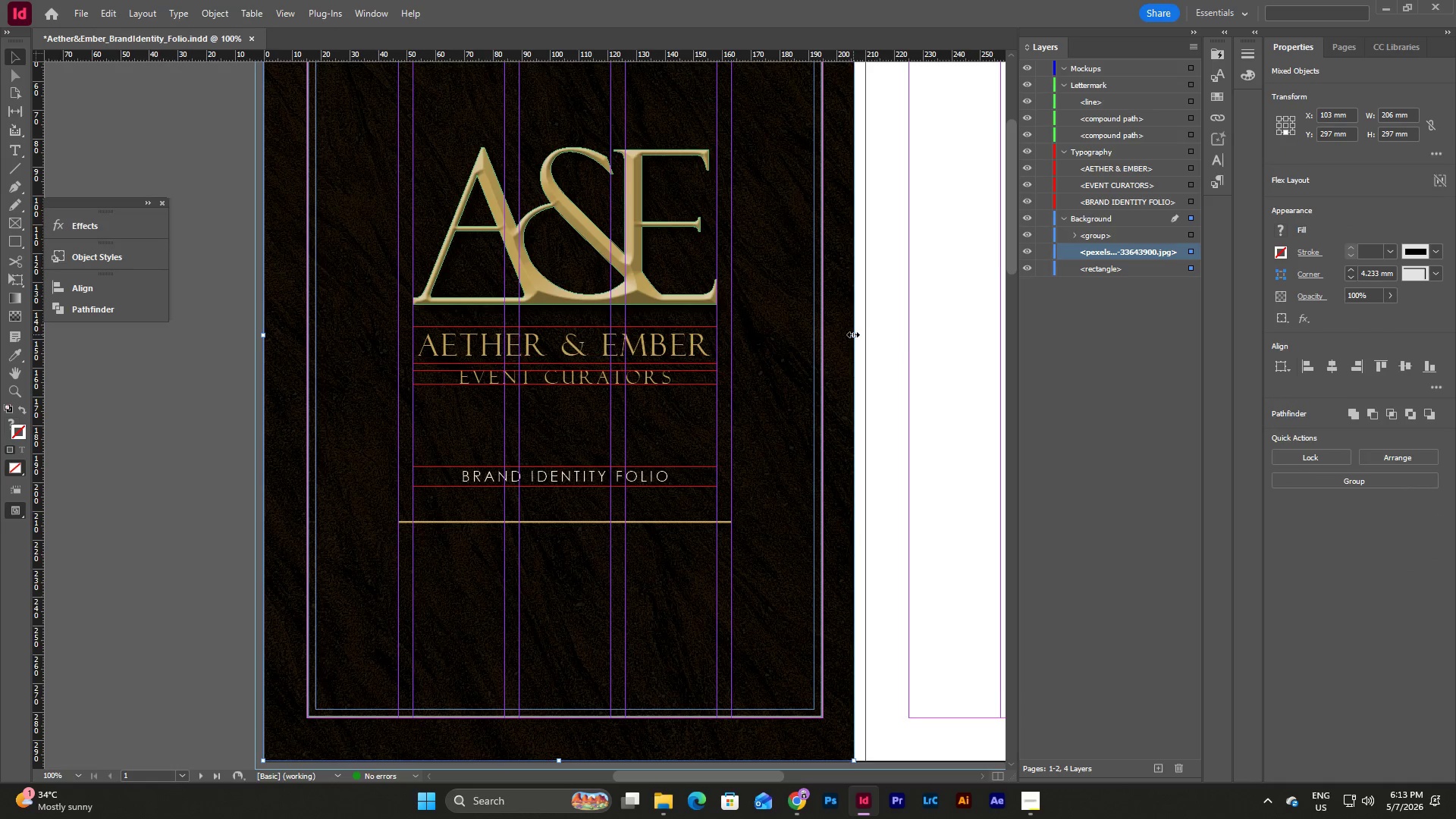 
left_click_drag(start_coordinate=[853, 334], to_coordinate=[868, 336])
 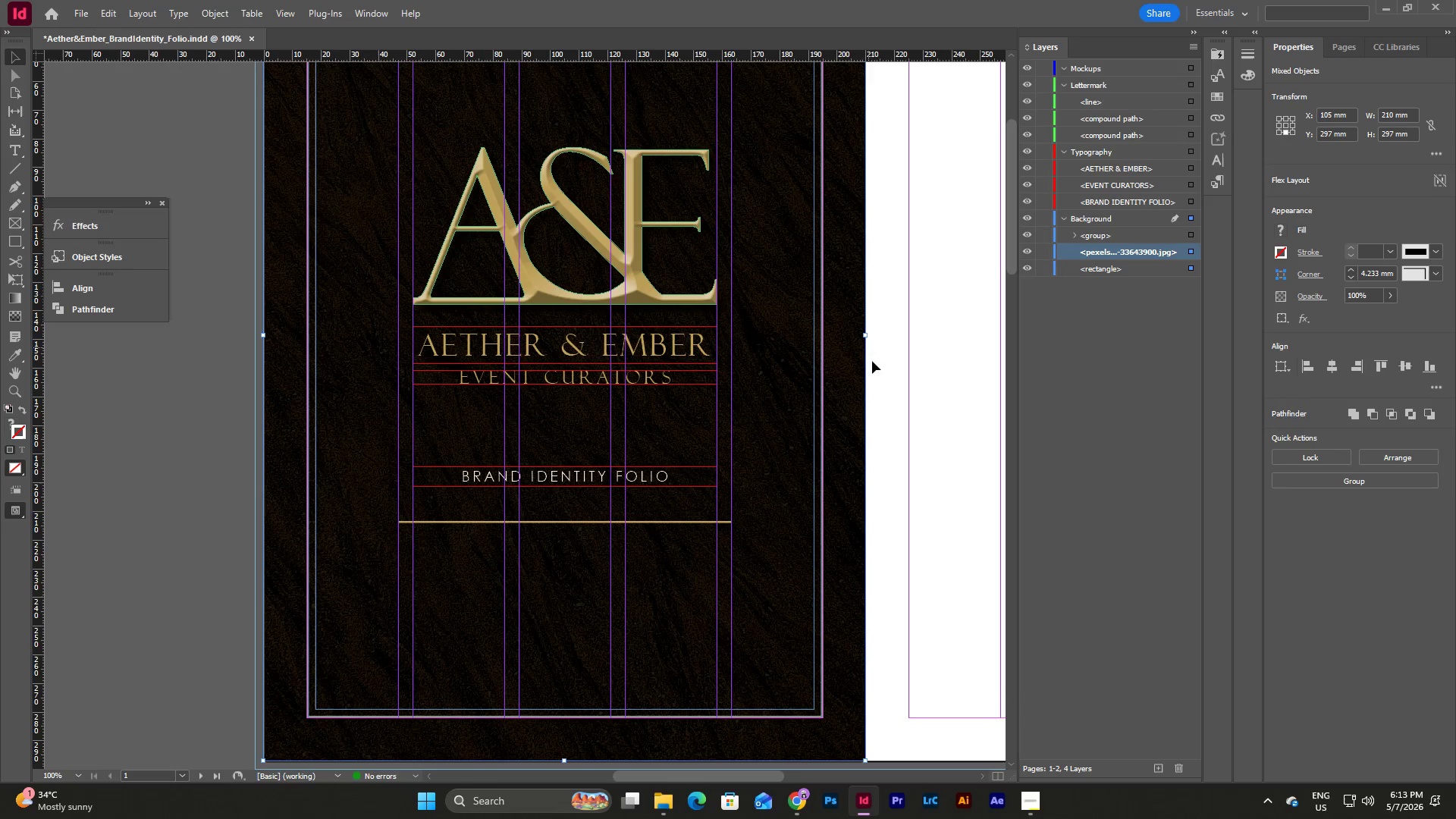 
left_click([877, 372])
 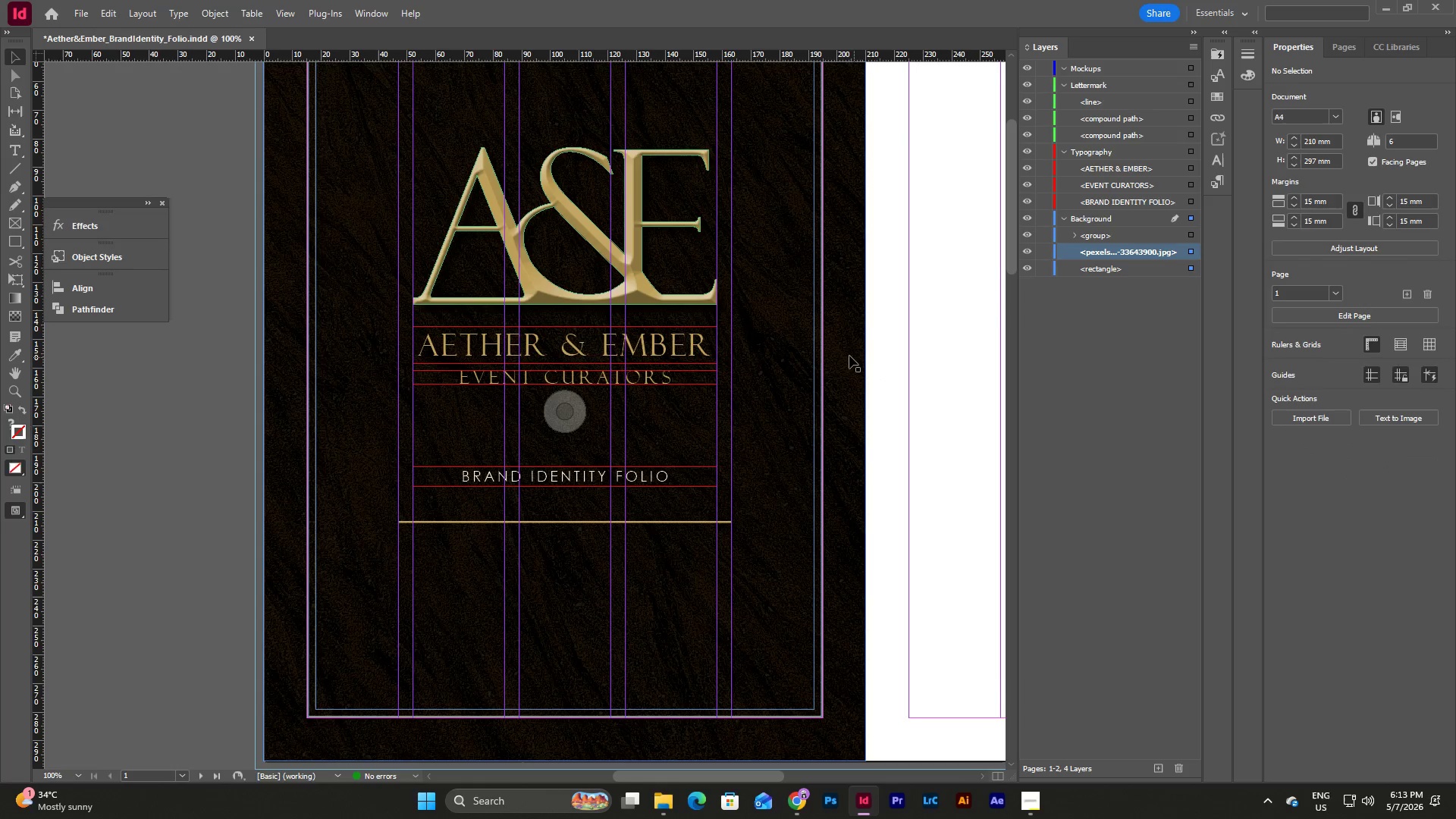 
left_click([847, 356])
 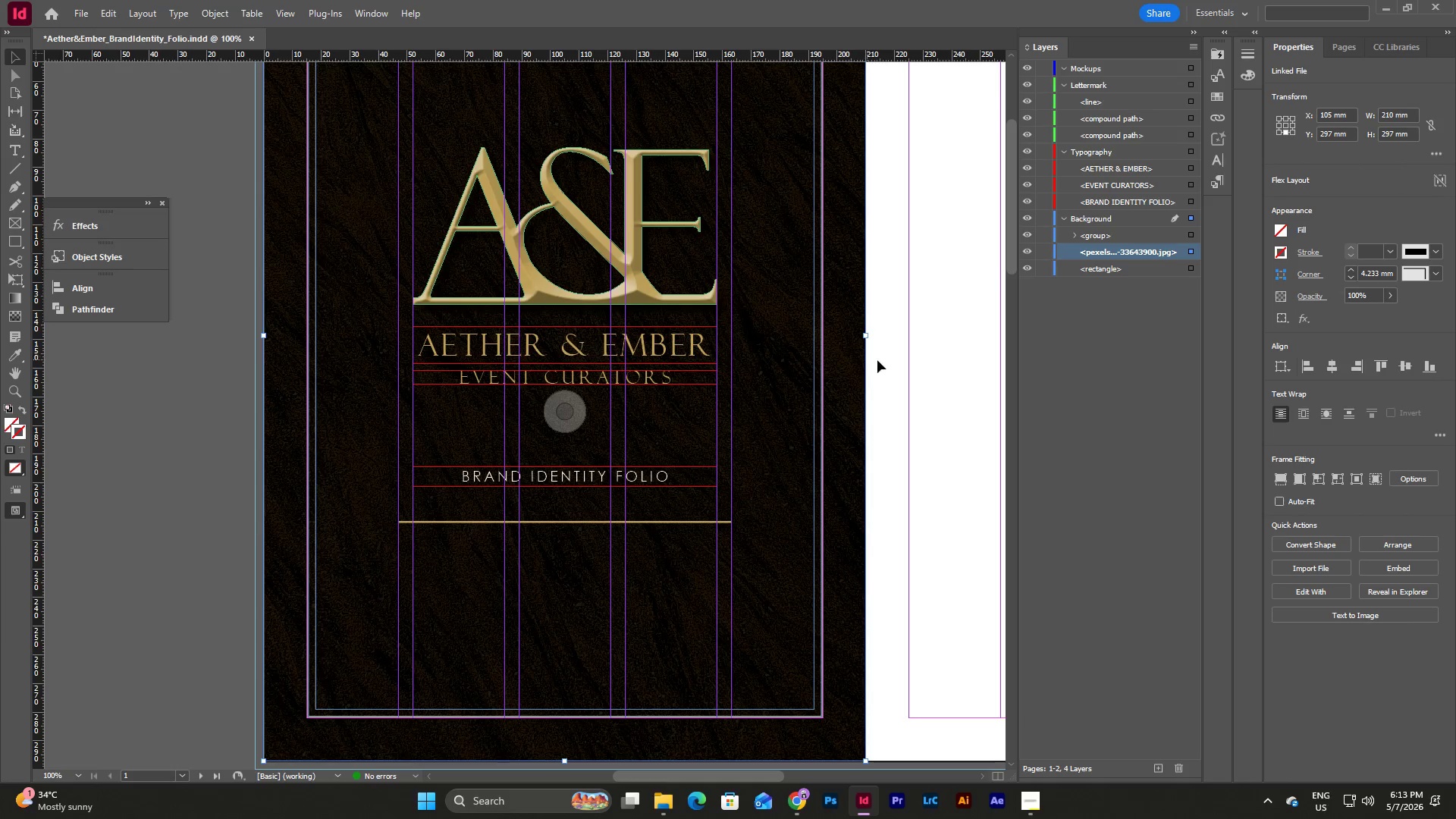 
left_click([880, 360])
 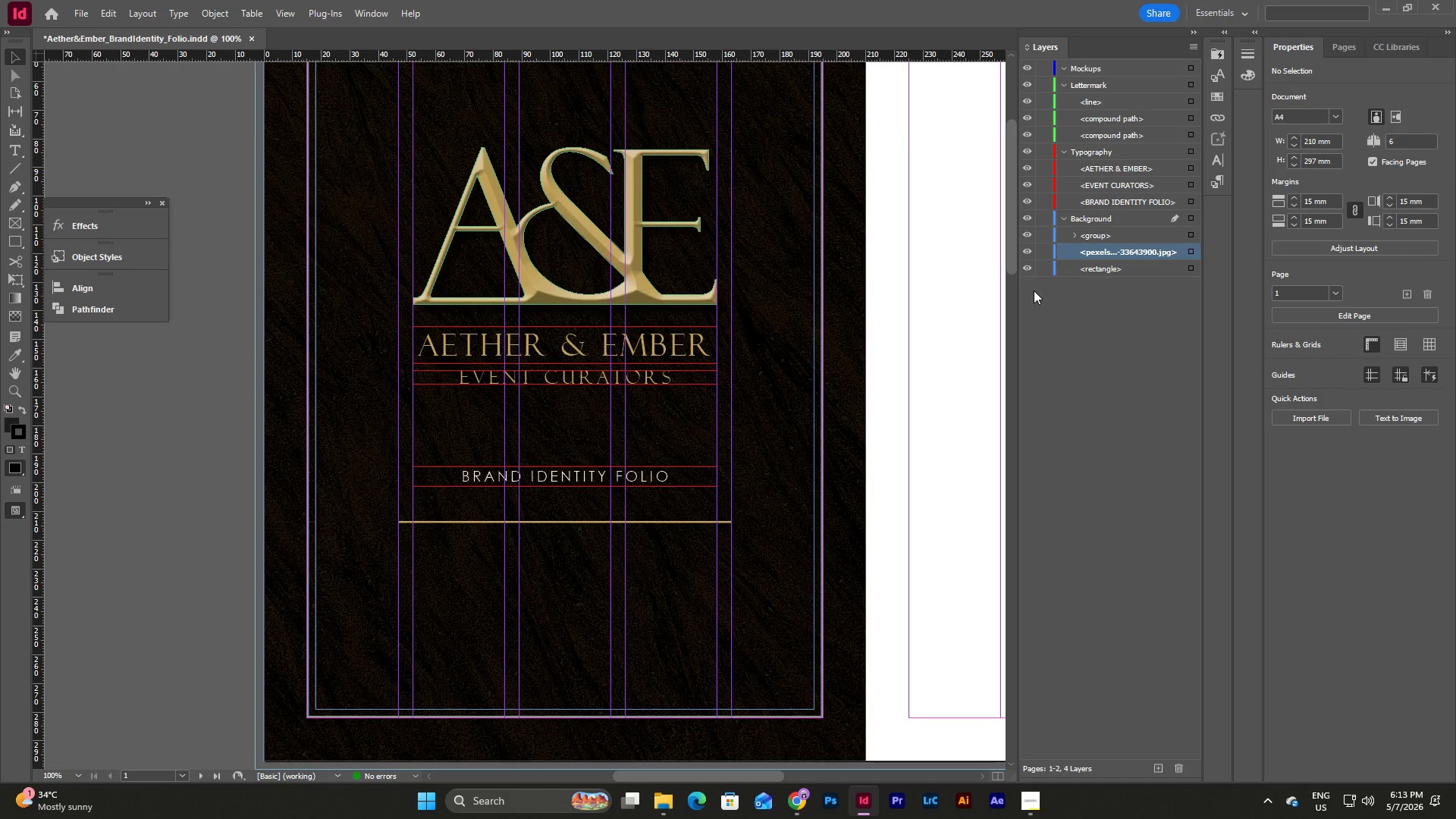 
left_click([1095, 272])
 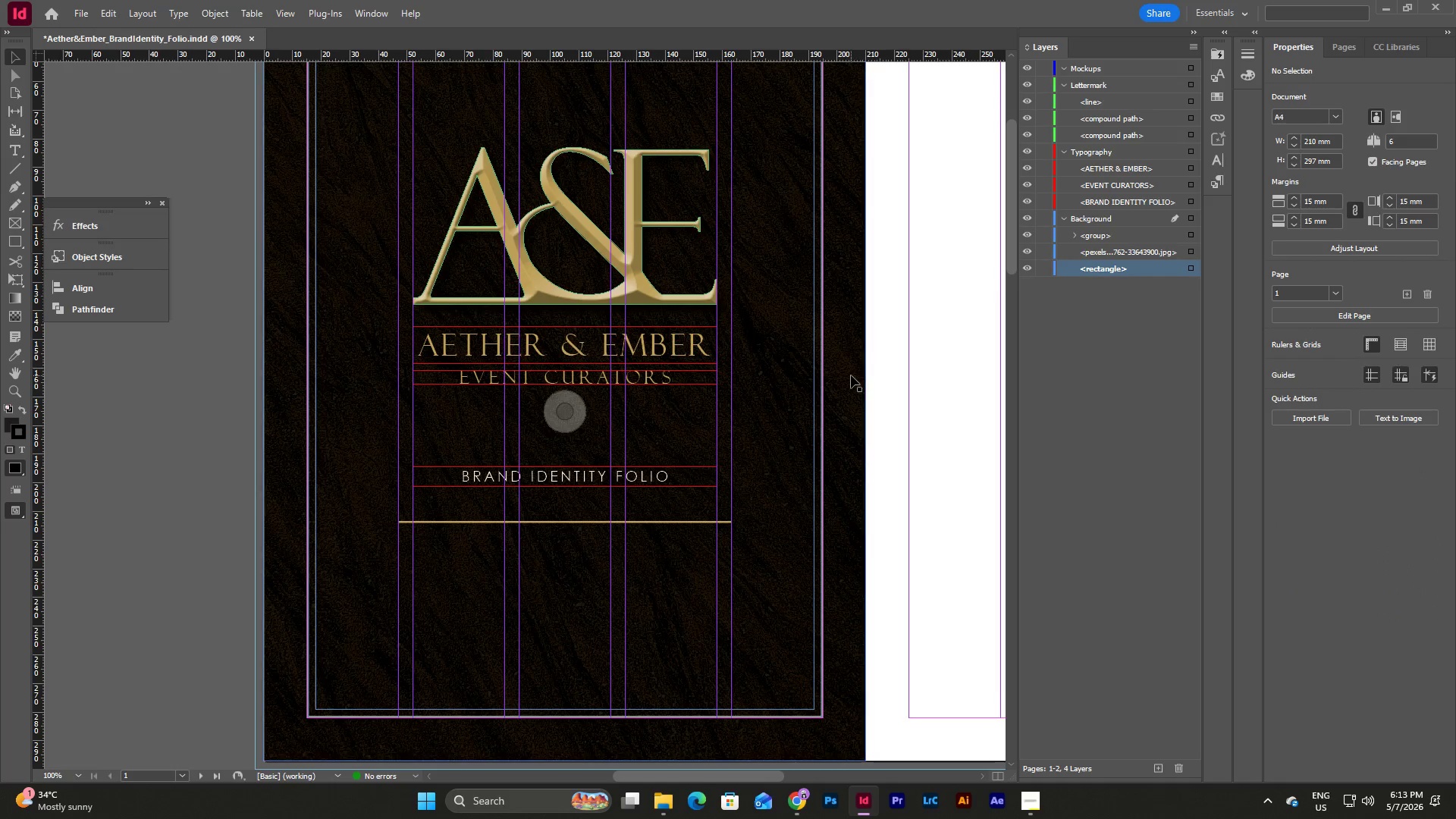 
left_click([847, 373])
 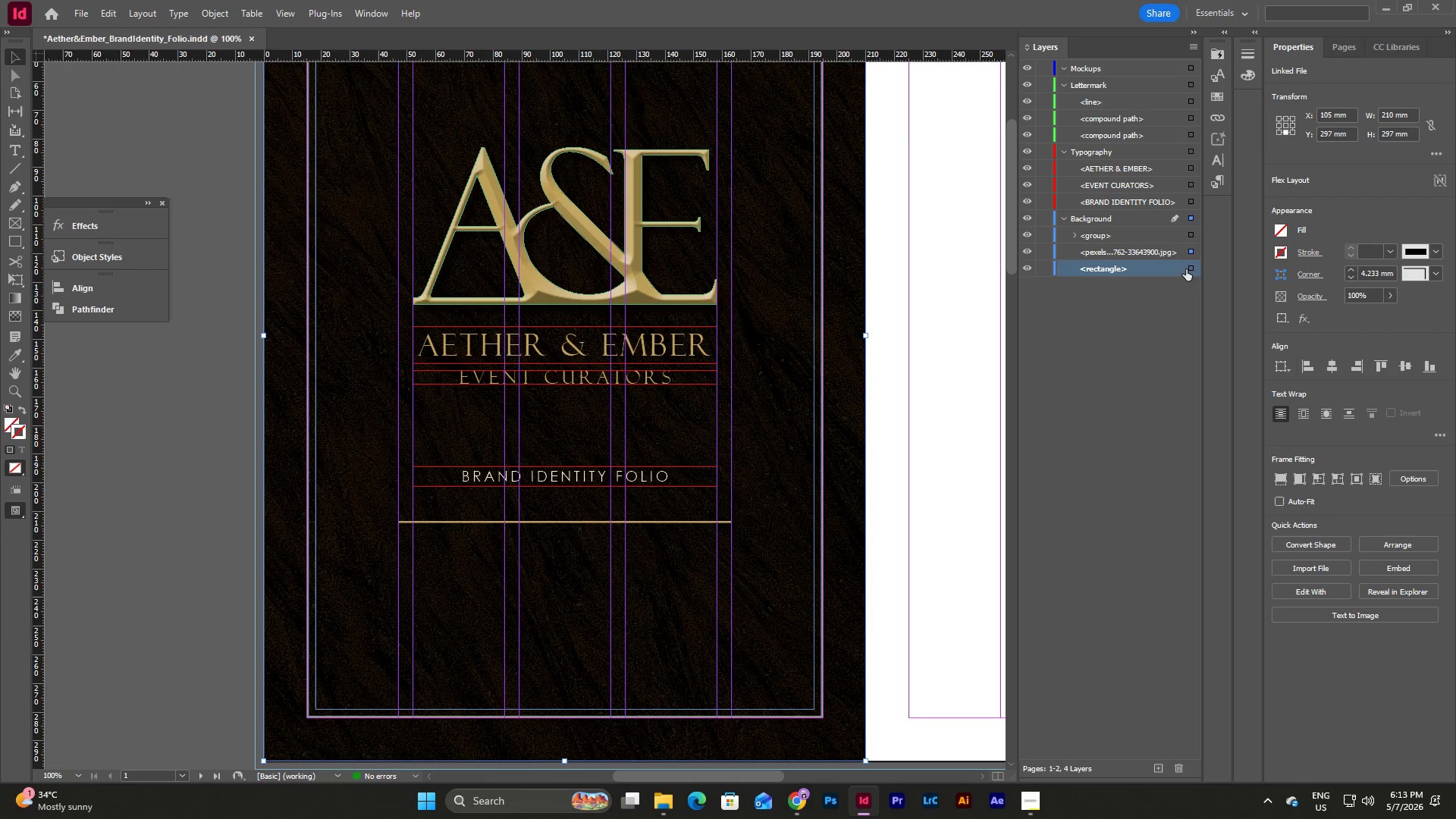 
left_click([1194, 267])
 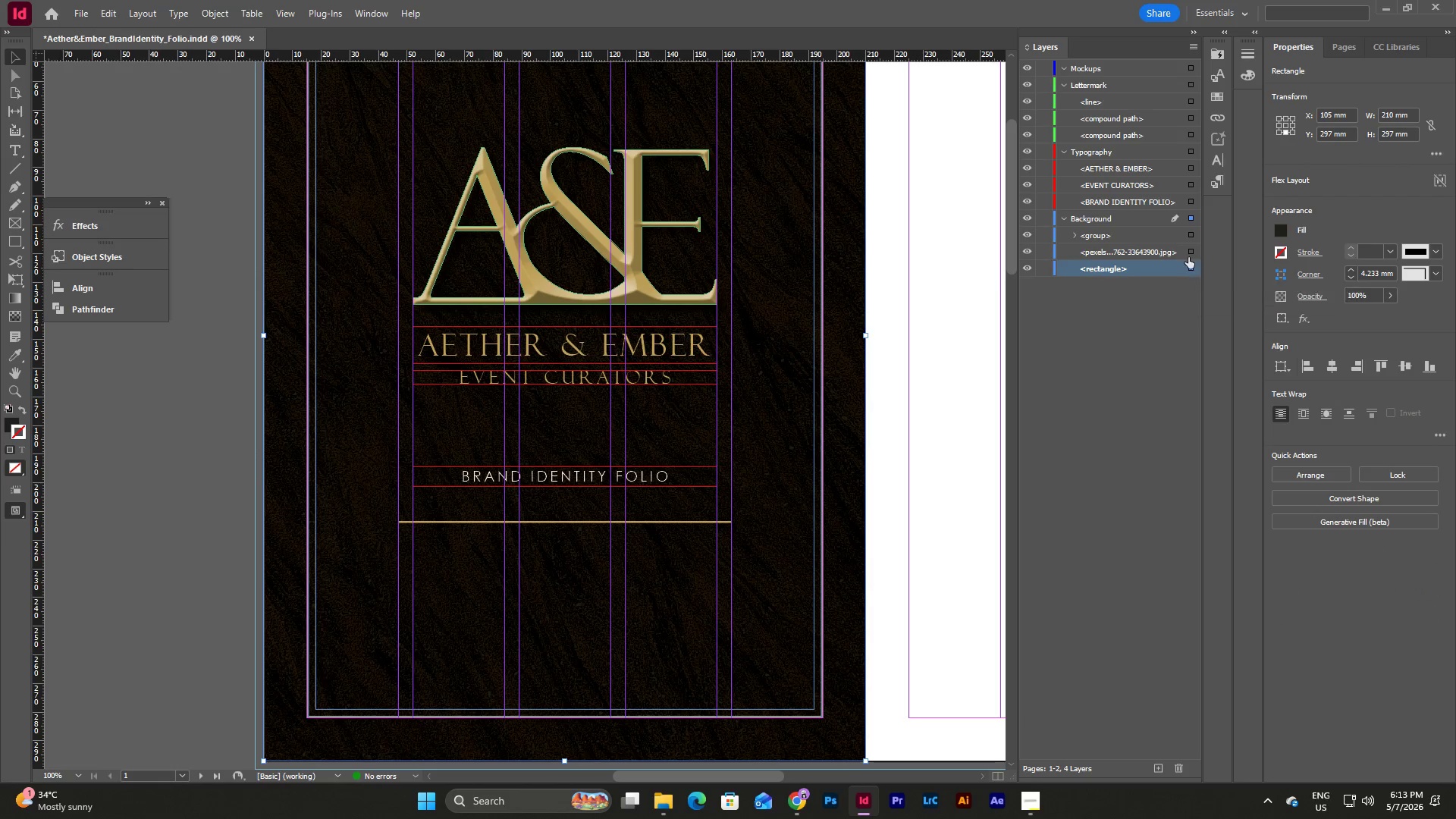 
left_click([1188, 253])
 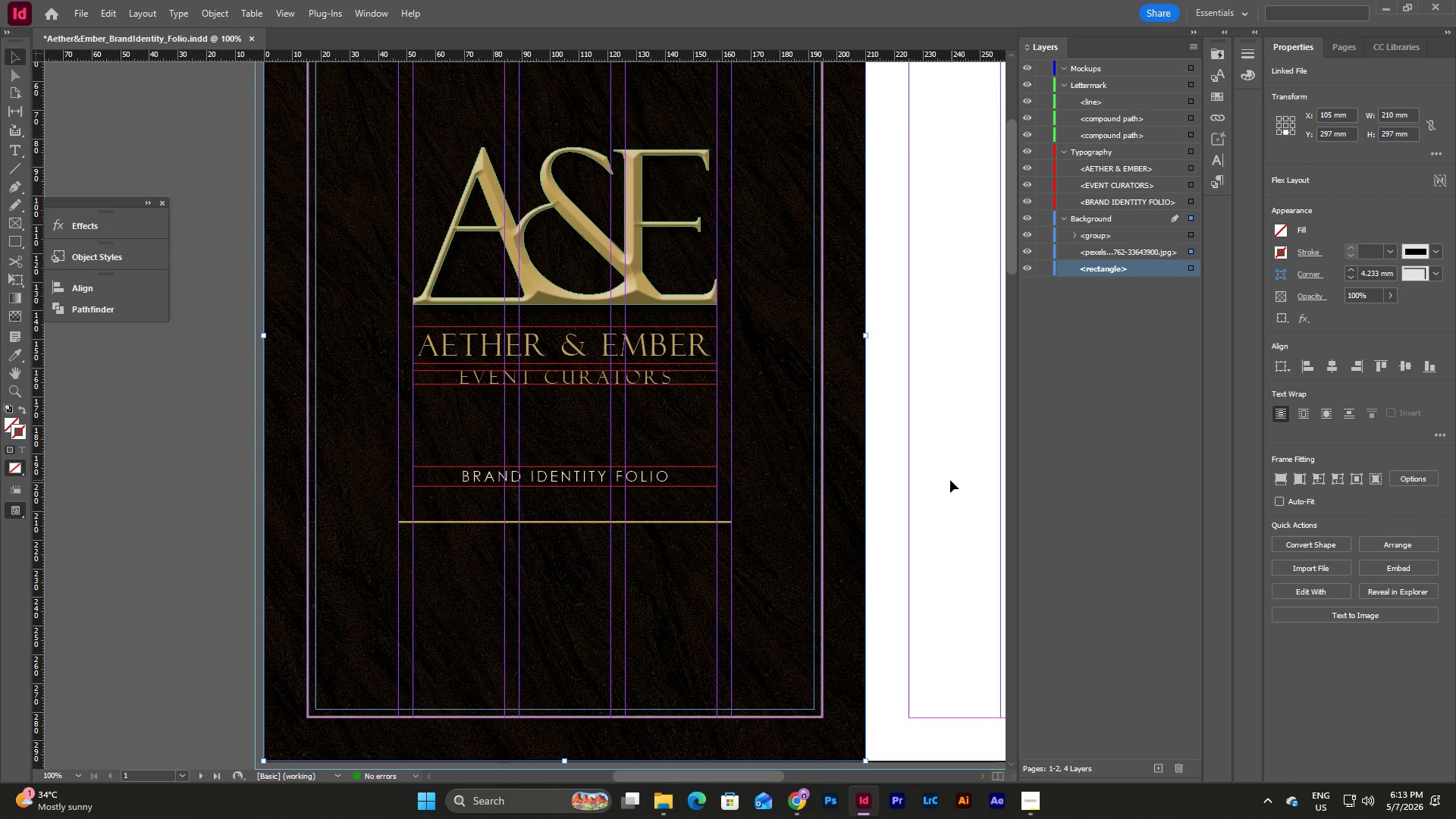 
left_click([916, 483])
 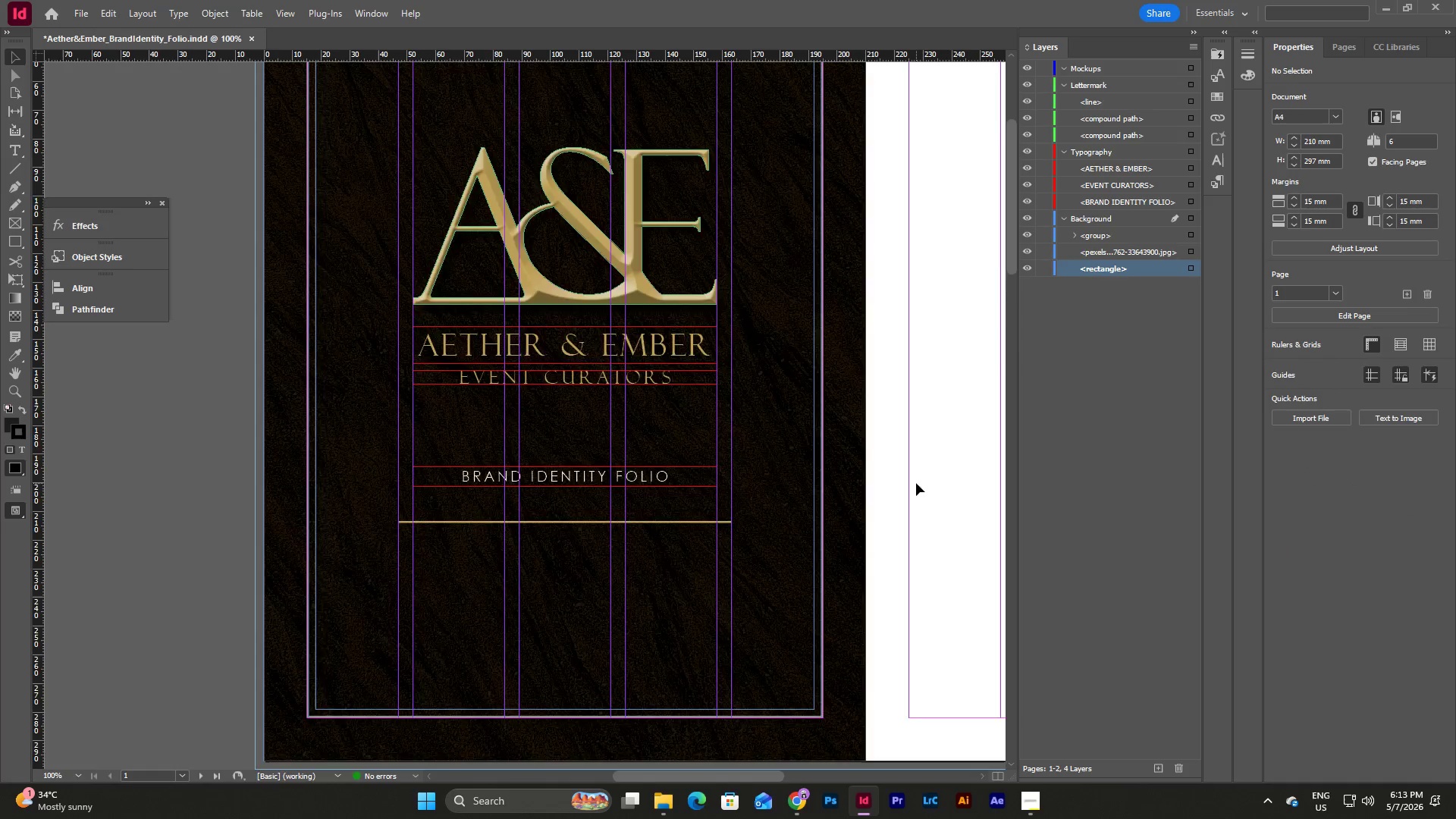 
scroll: coordinate [916, 483], scroll_direction: down, amount: 6.0
 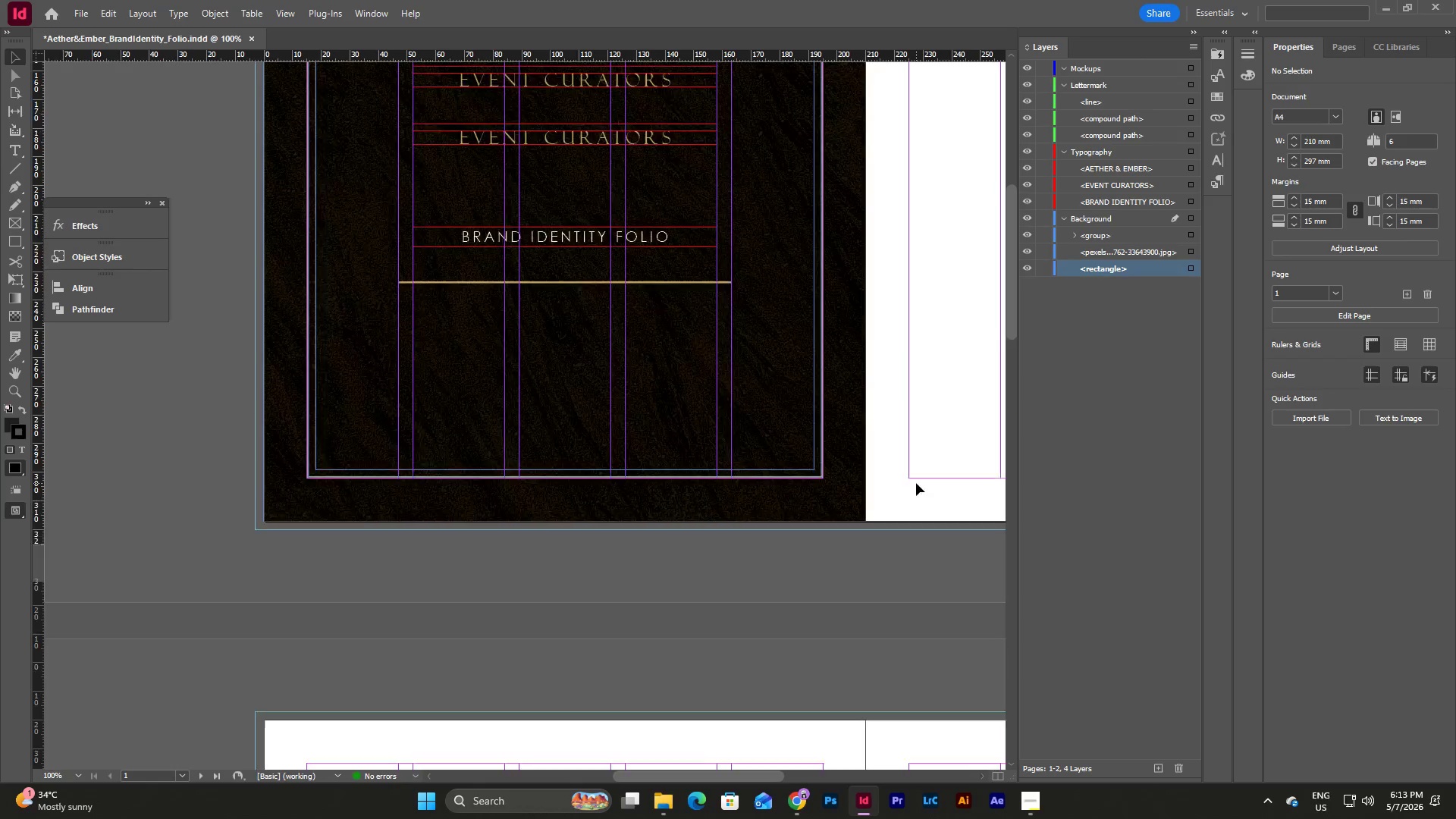 
scroll: coordinate [916, 483], scroll_direction: up, amount: 14.0
 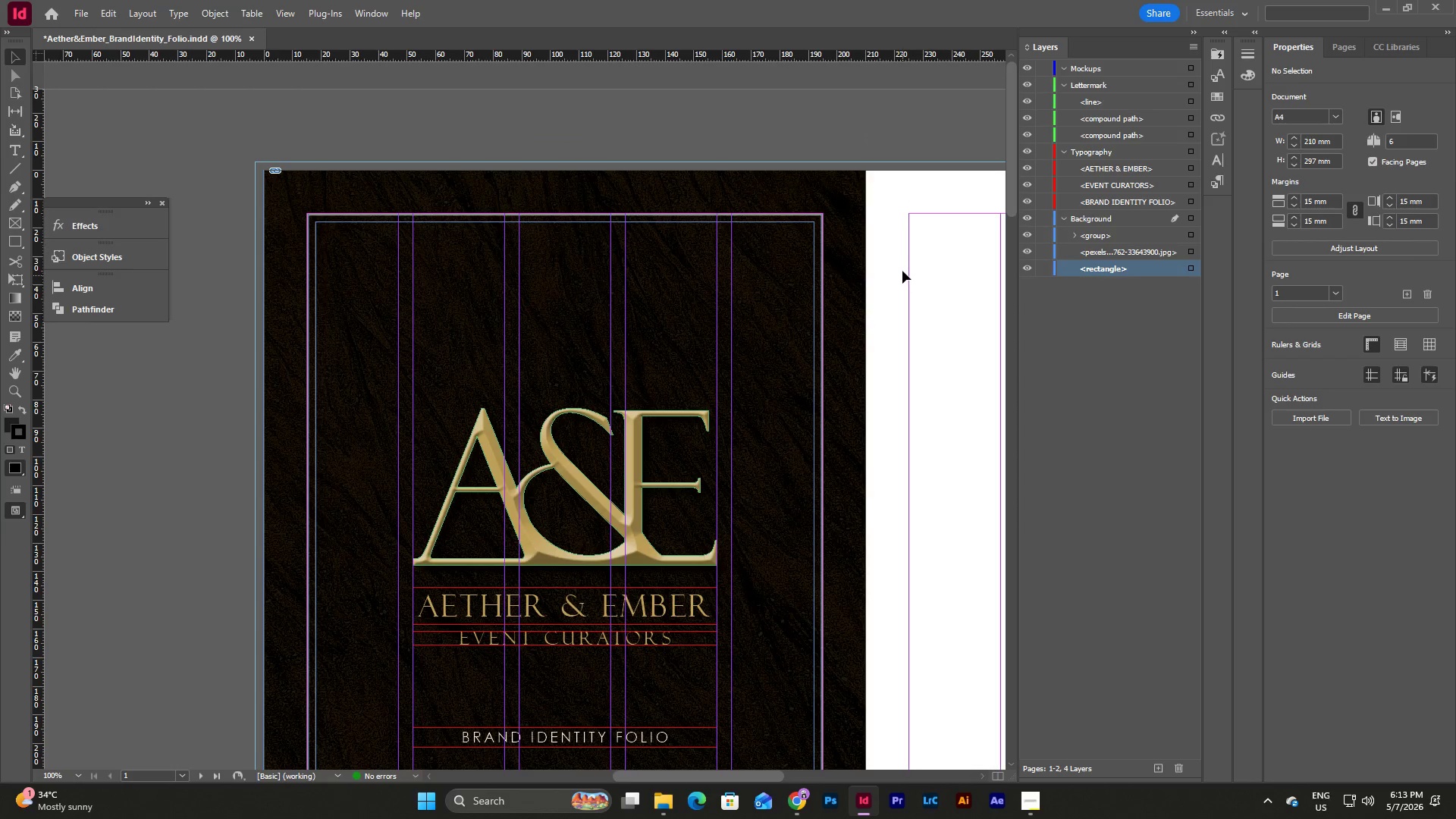 
left_click([902, 259])
 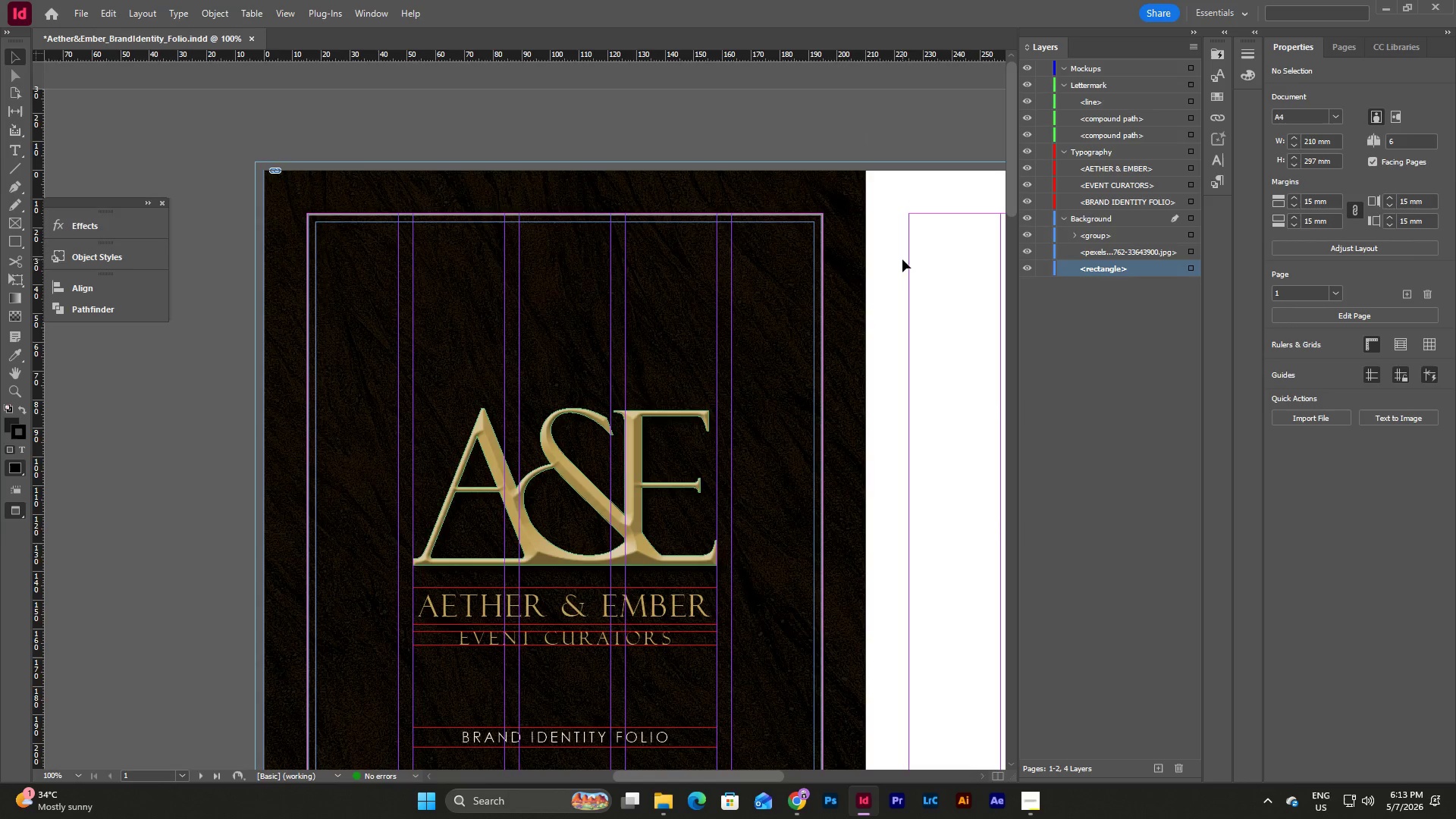 
type(www)
 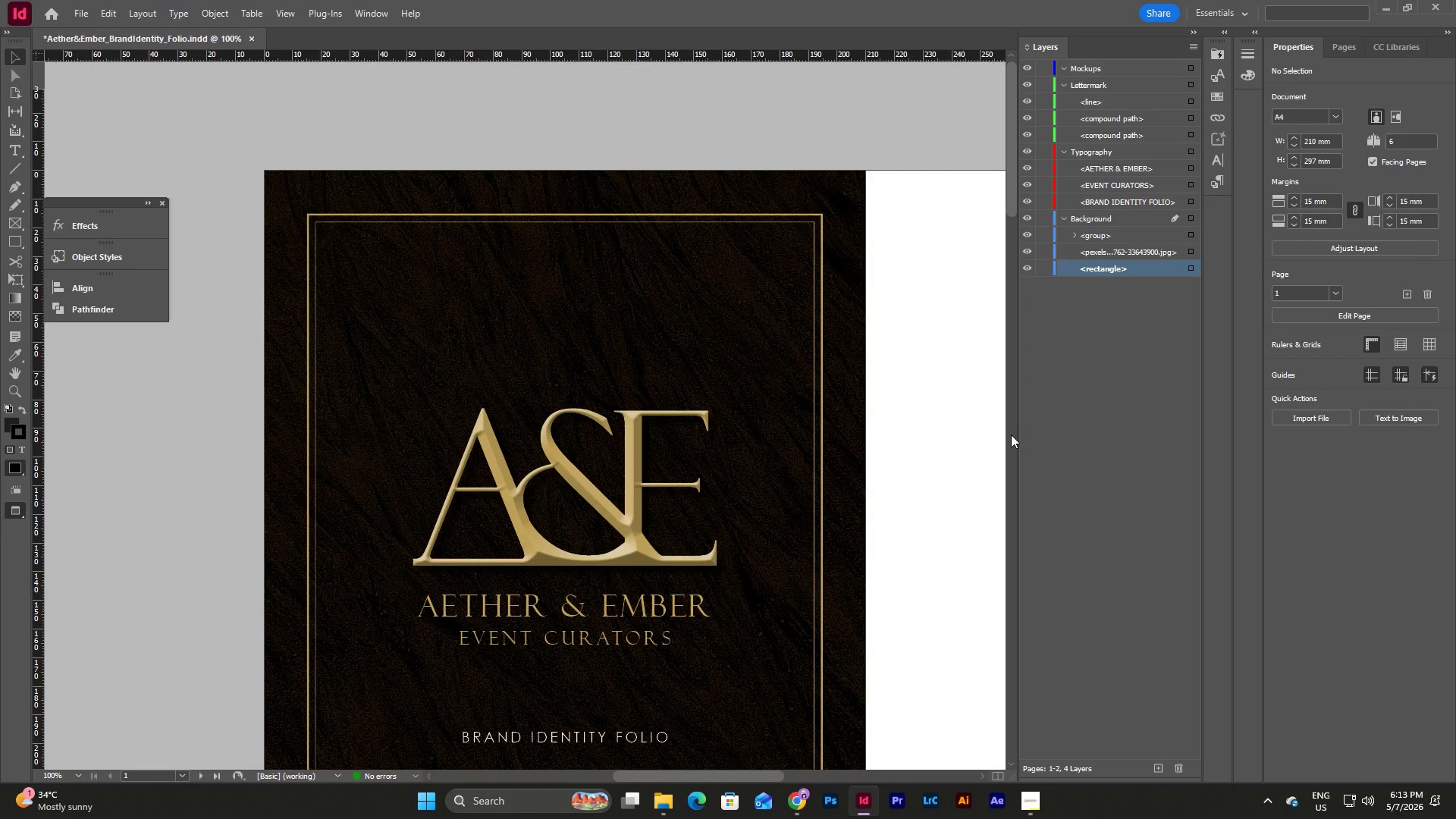 
scroll: coordinate [899, 488], scroll_direction: down, amount: 3.0
 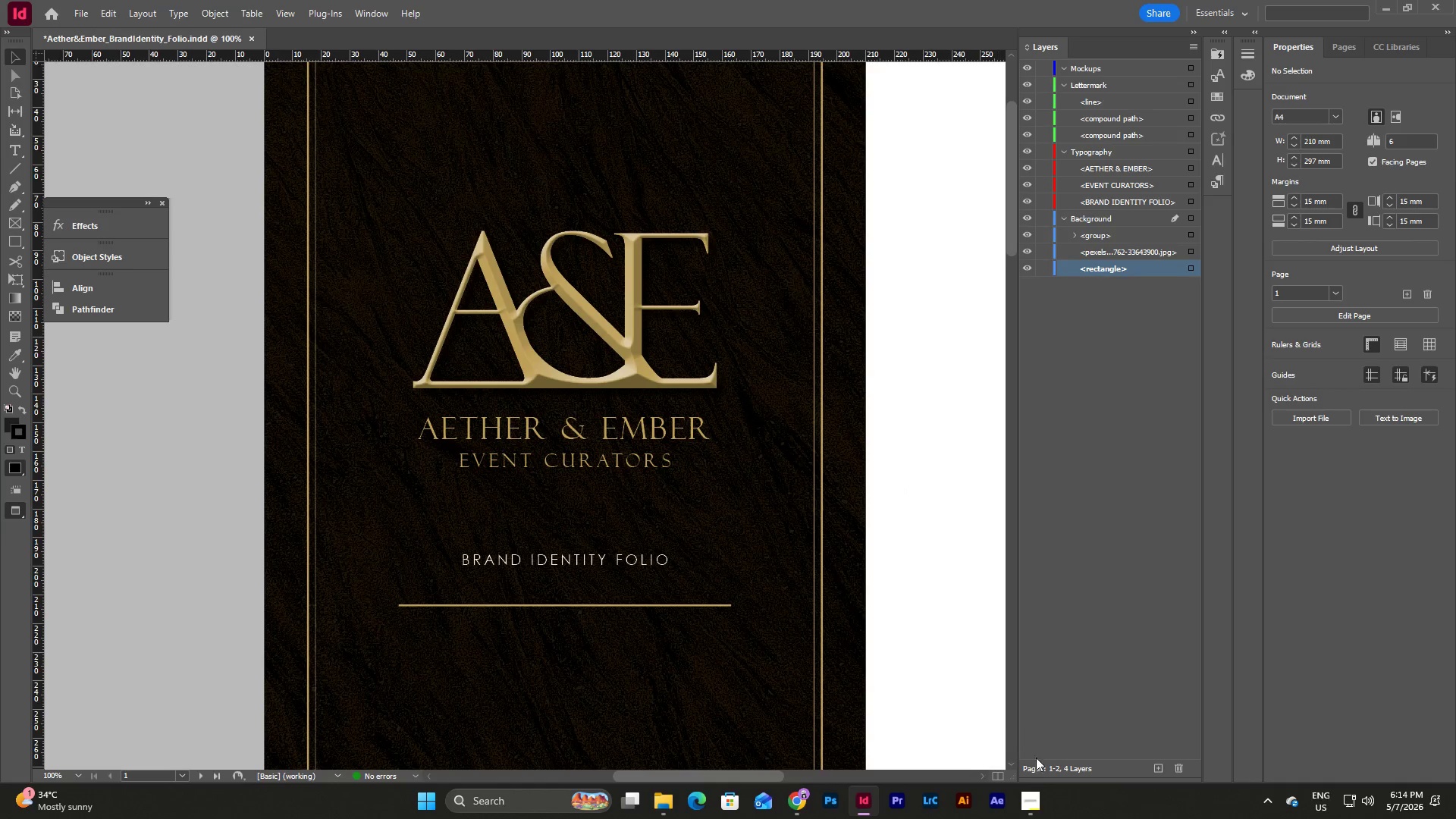 
left_click([1033, 797])